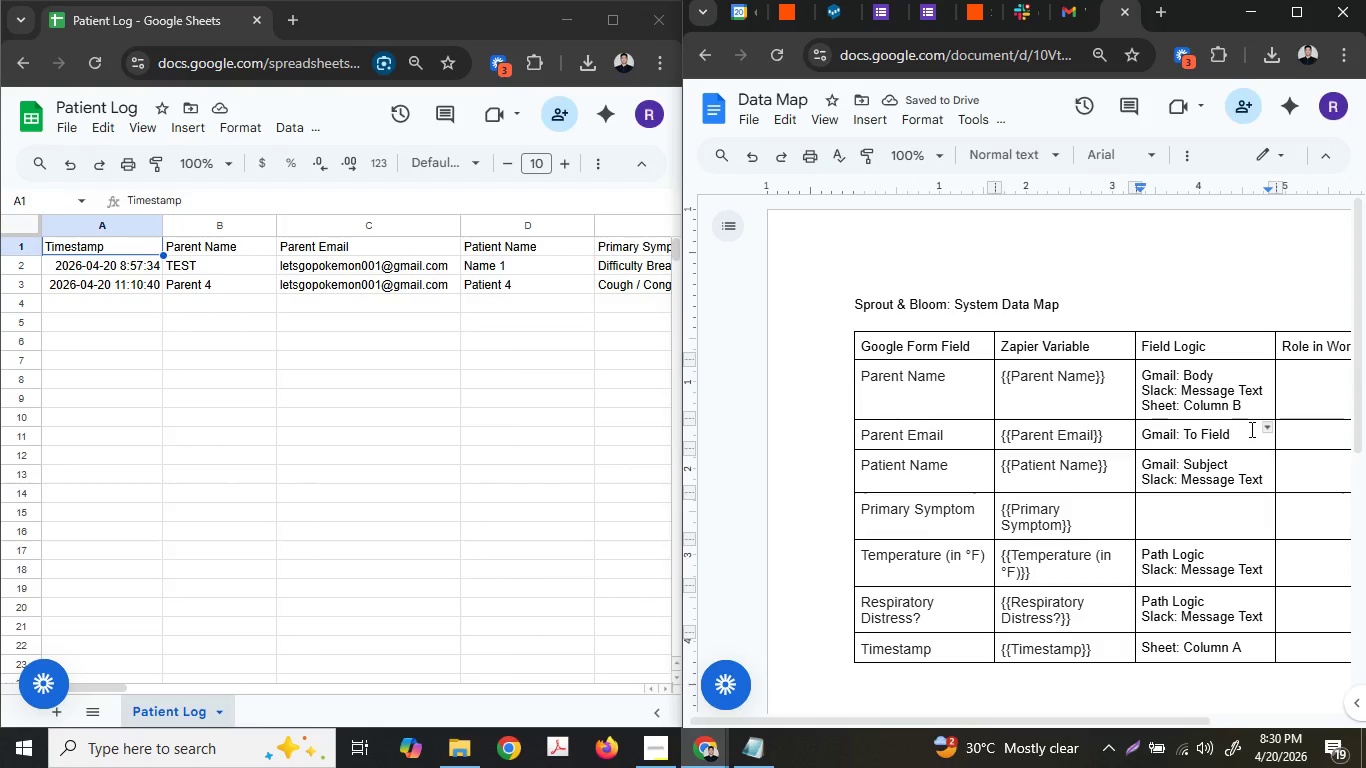 
key(Enter)
 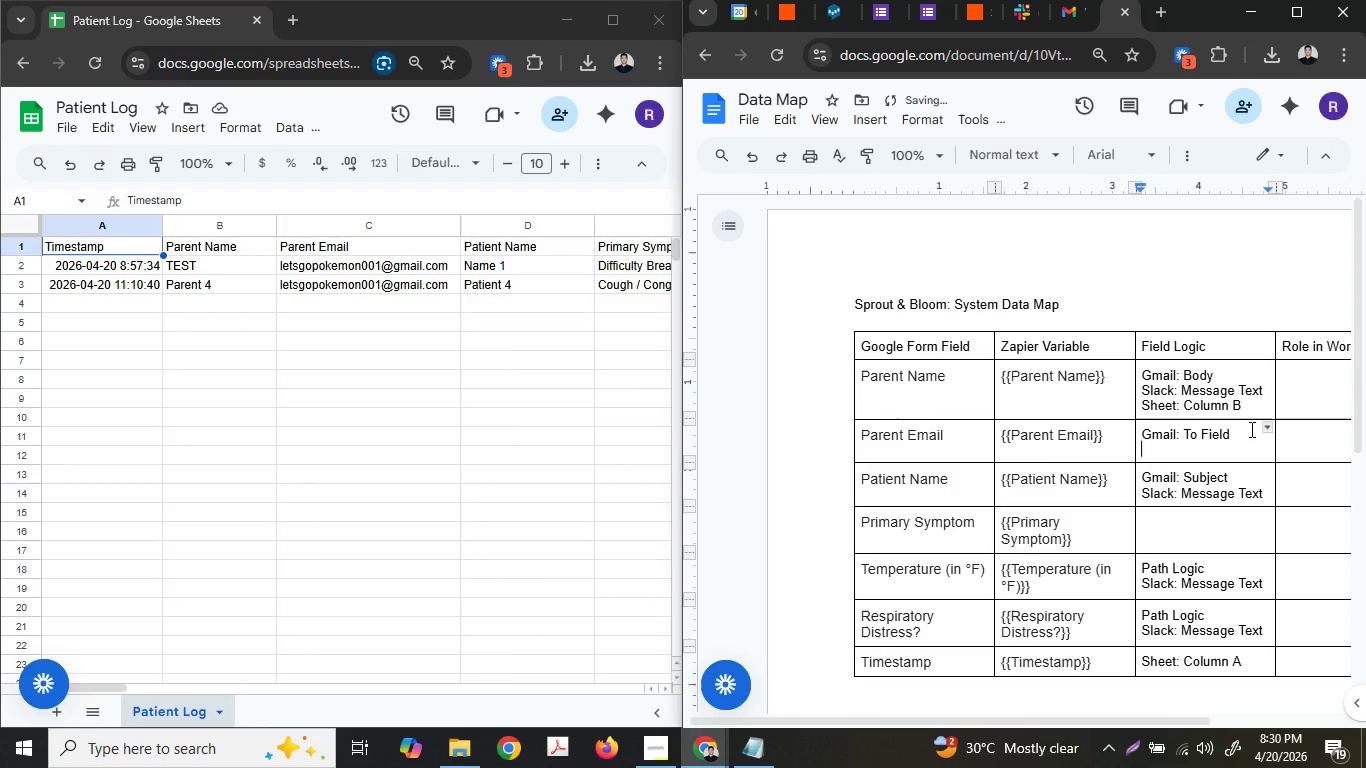 
key(Control+ControlLeft)
 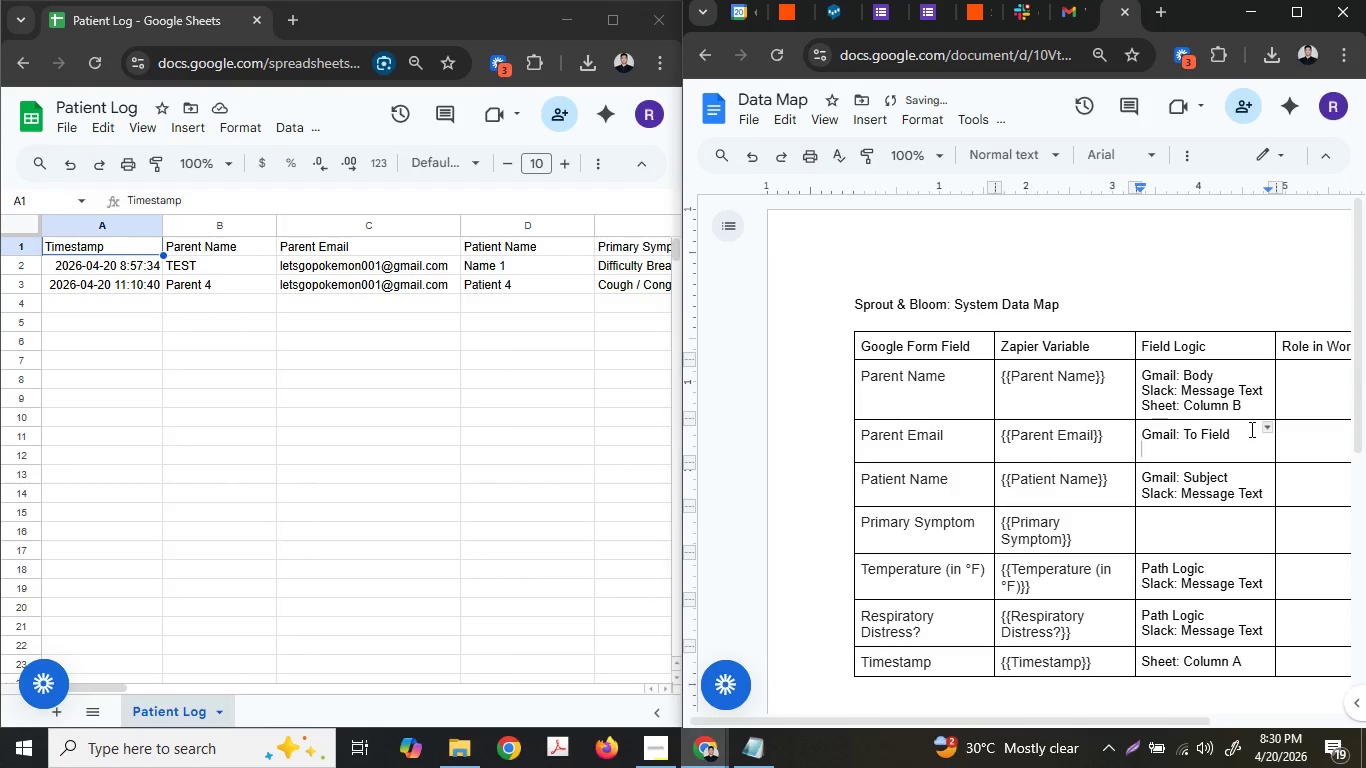 
key(Control+V)
 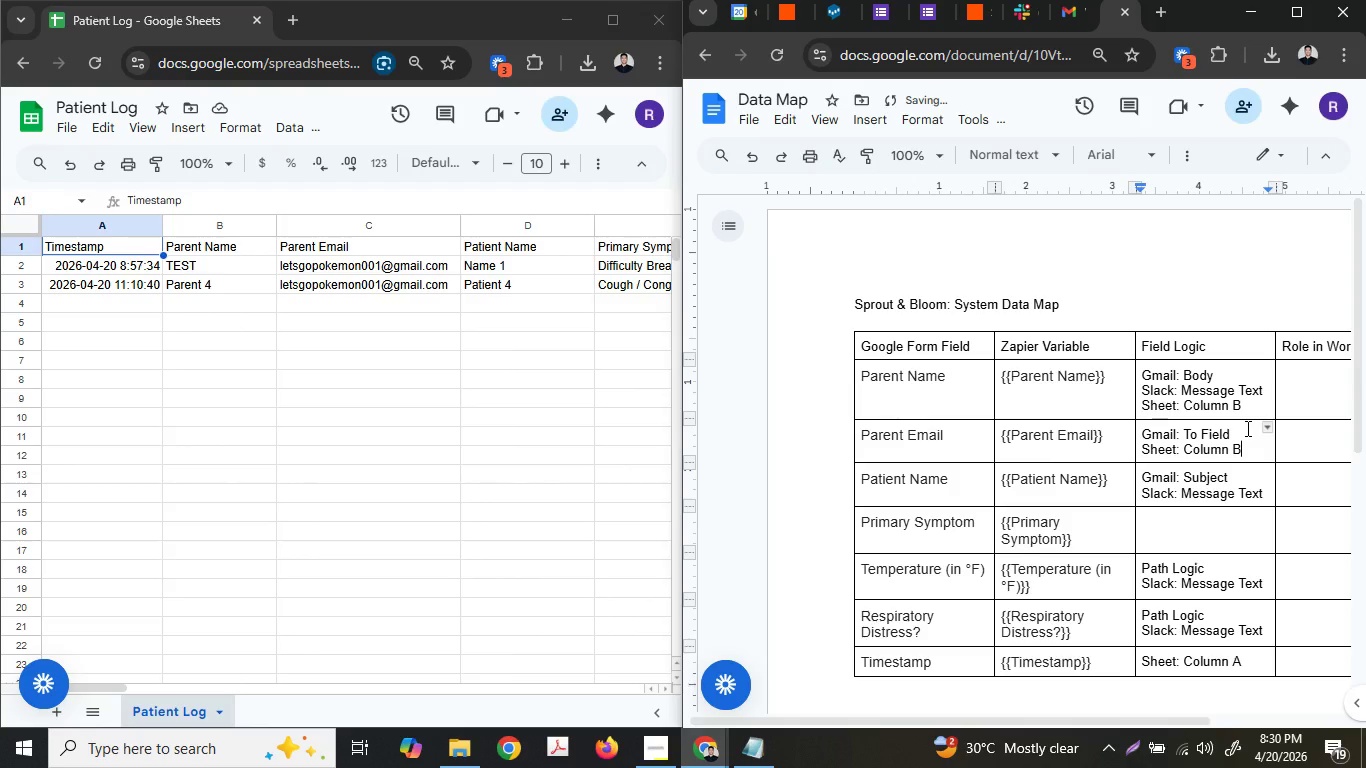 
key(Backspace)
 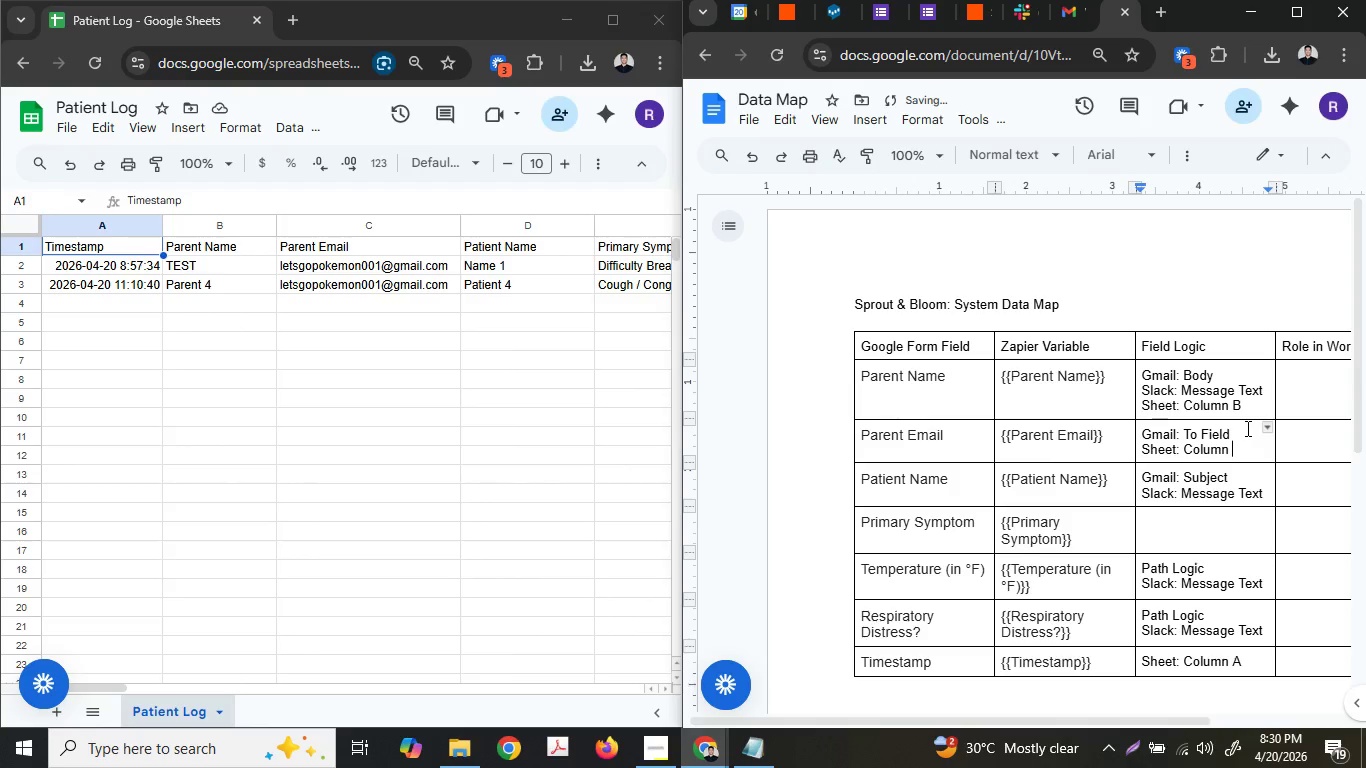 
key(Shift+C)
 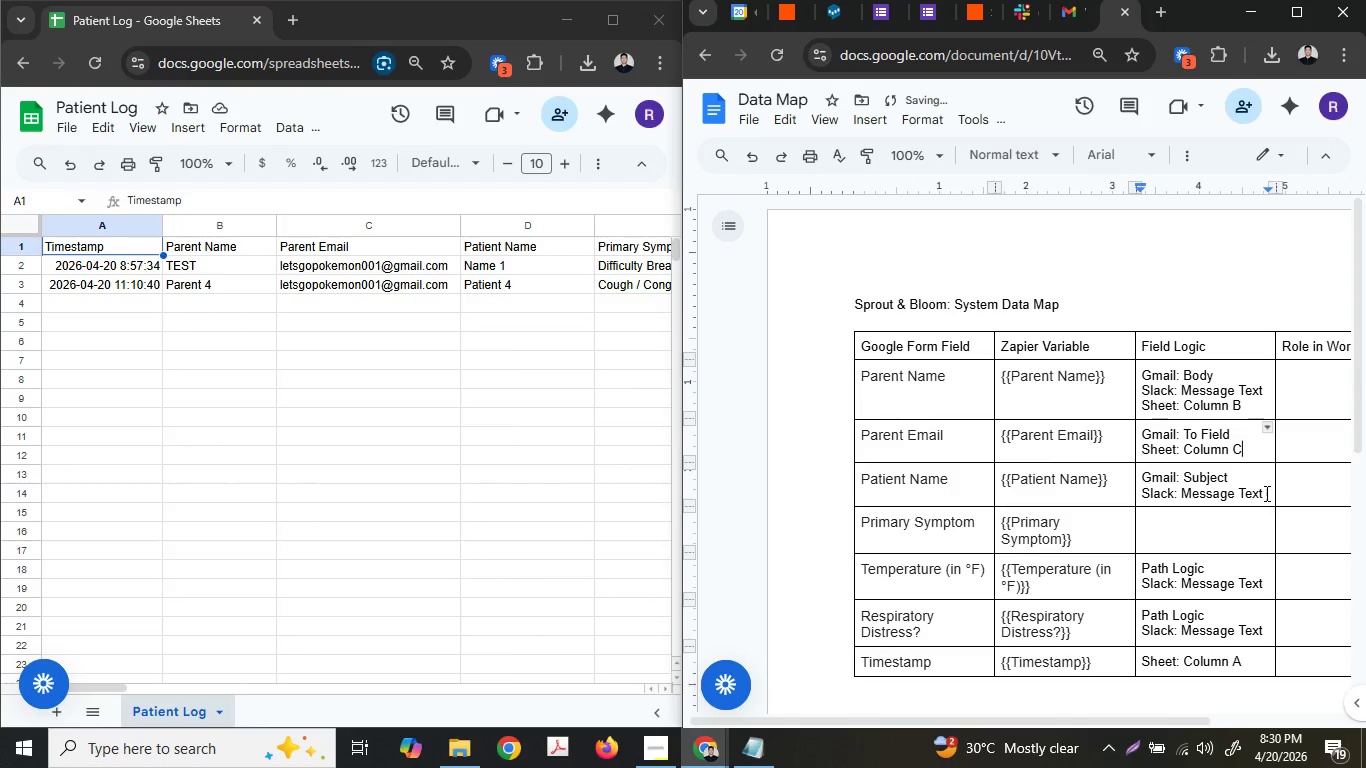 
left_click([1267, 493])
 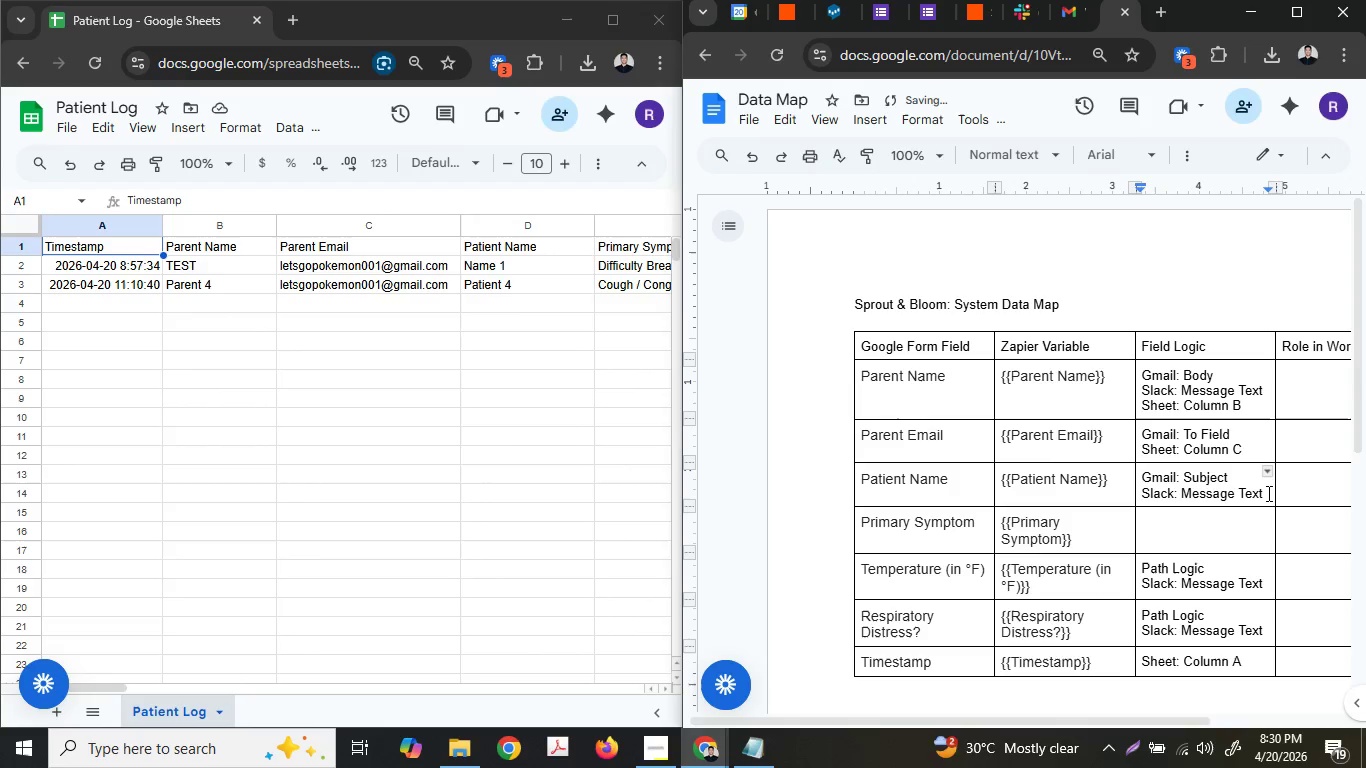 
key(Enter)
 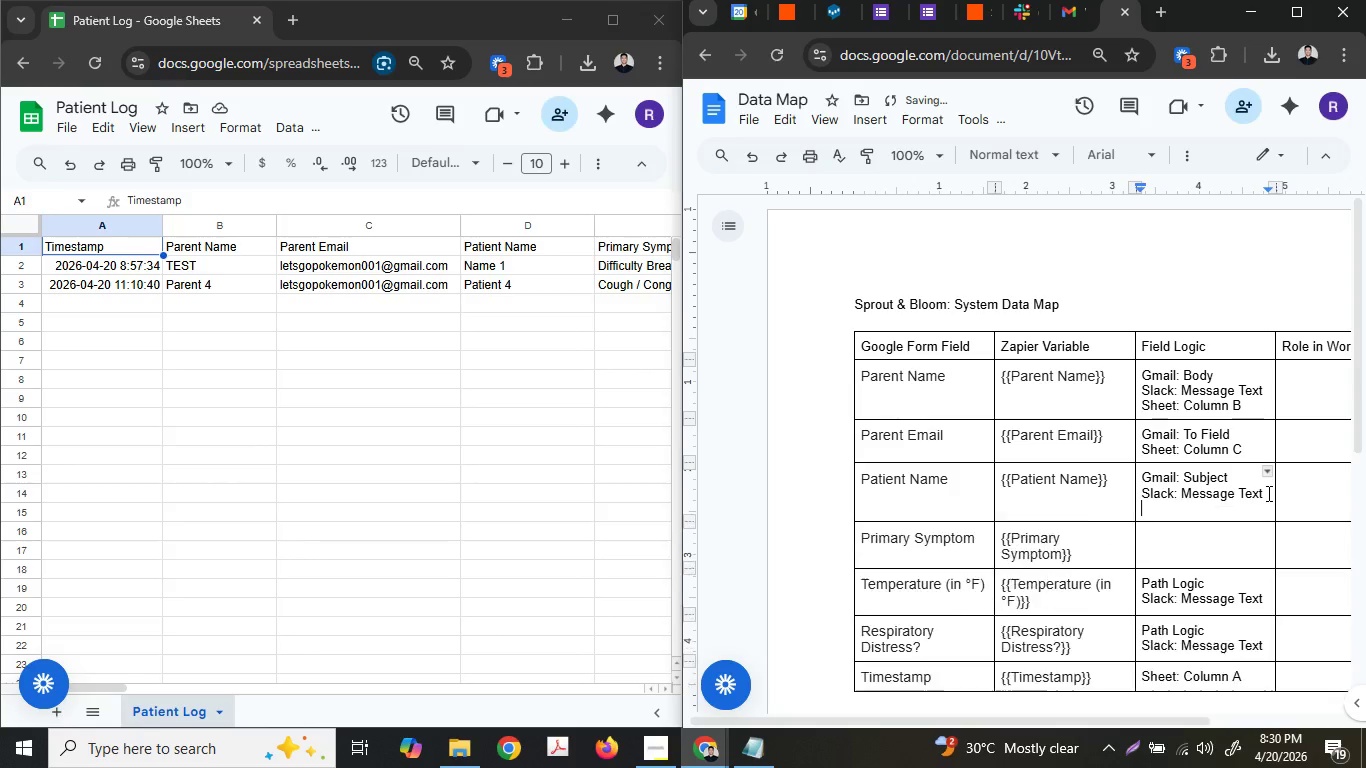 
key(Control+ControlLeft)
 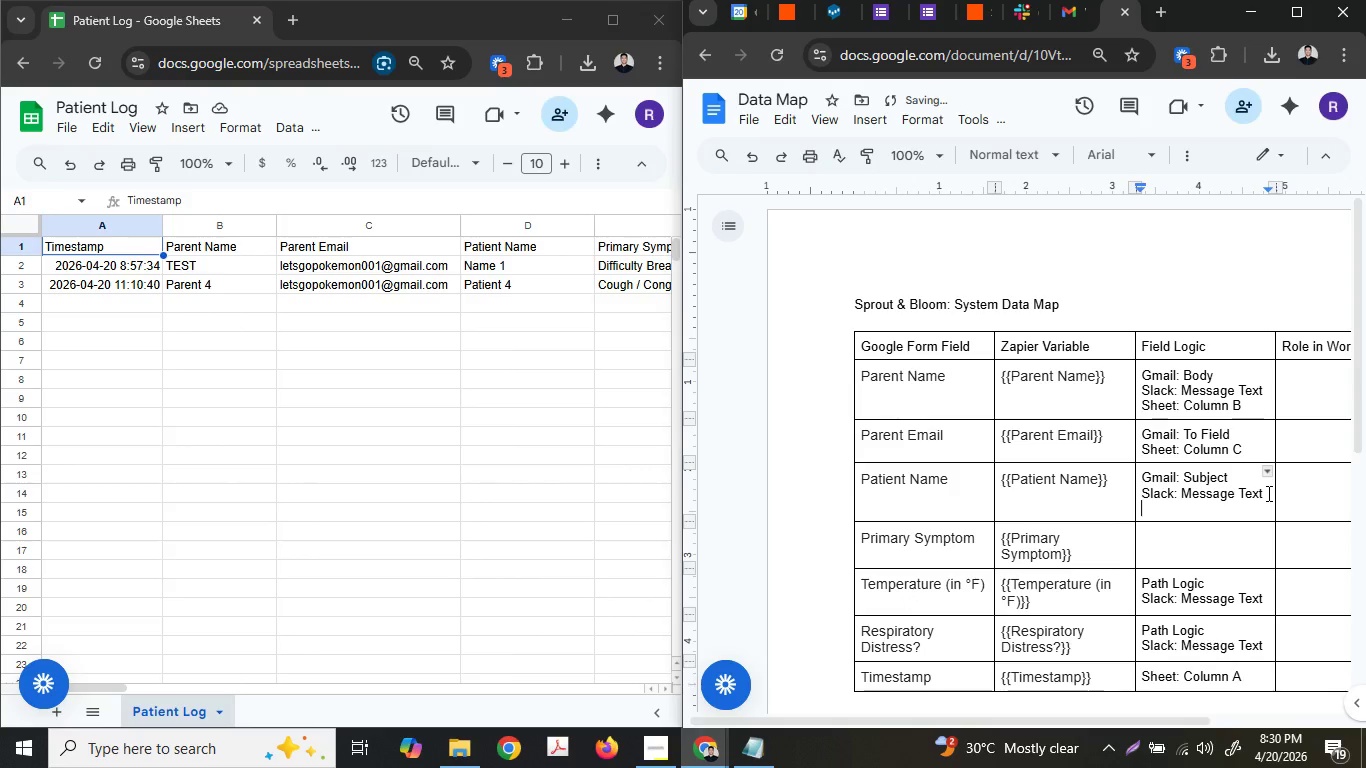 
key(Control+V)
 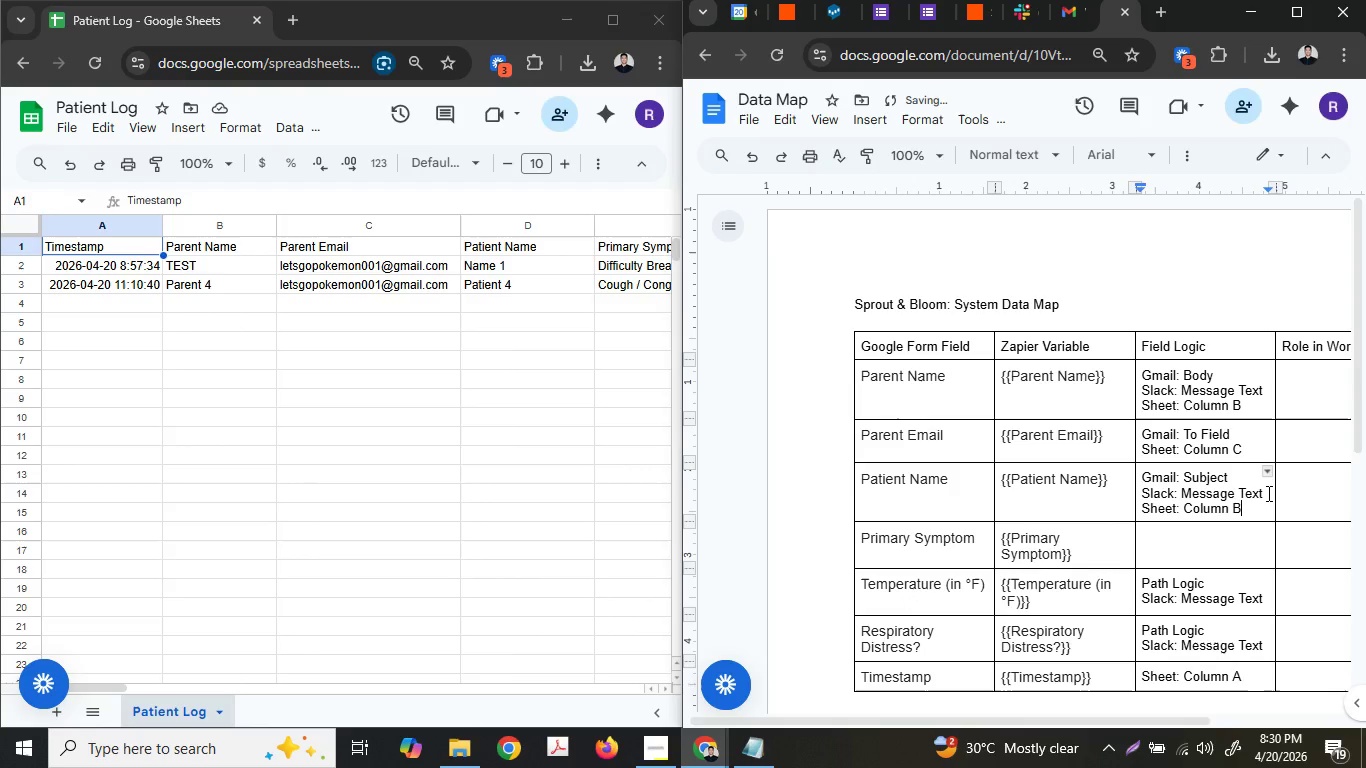 
key(Backspace)
 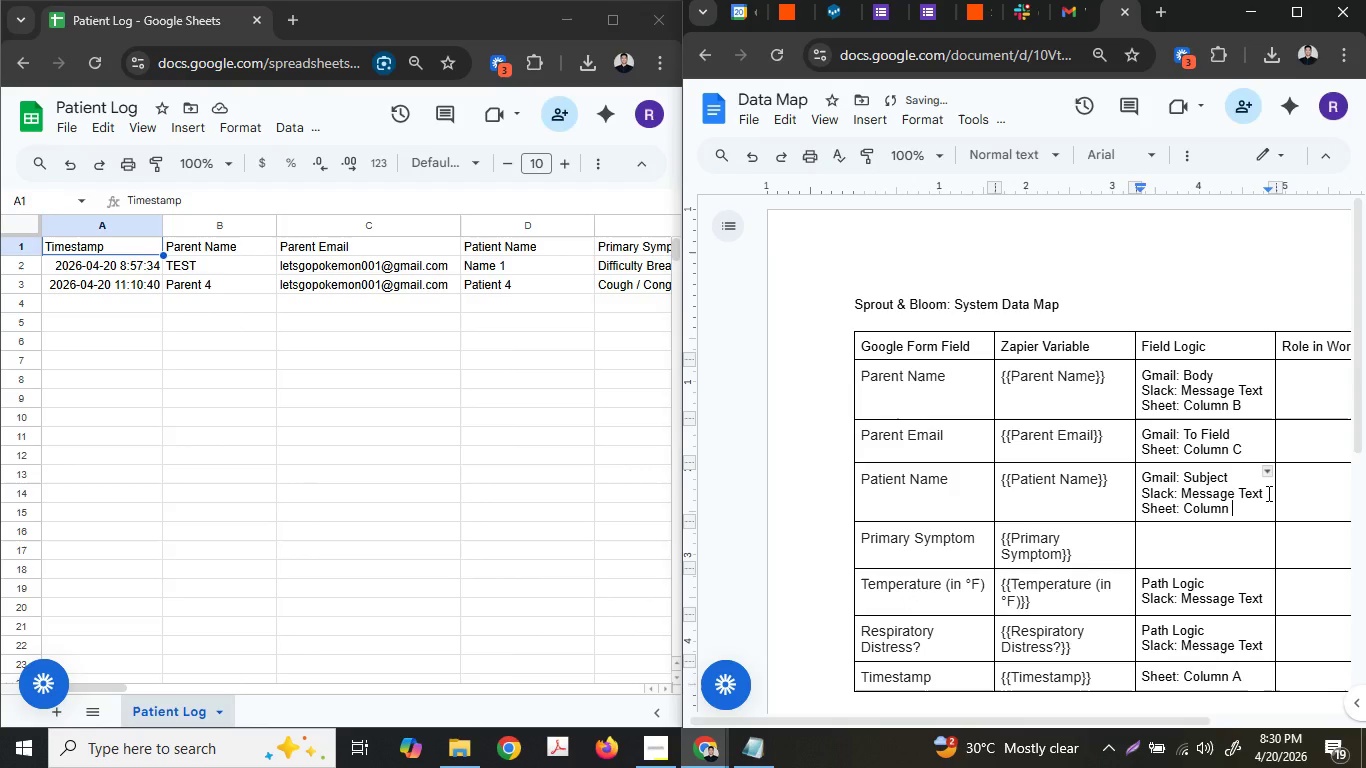 
key(Shift+D)
 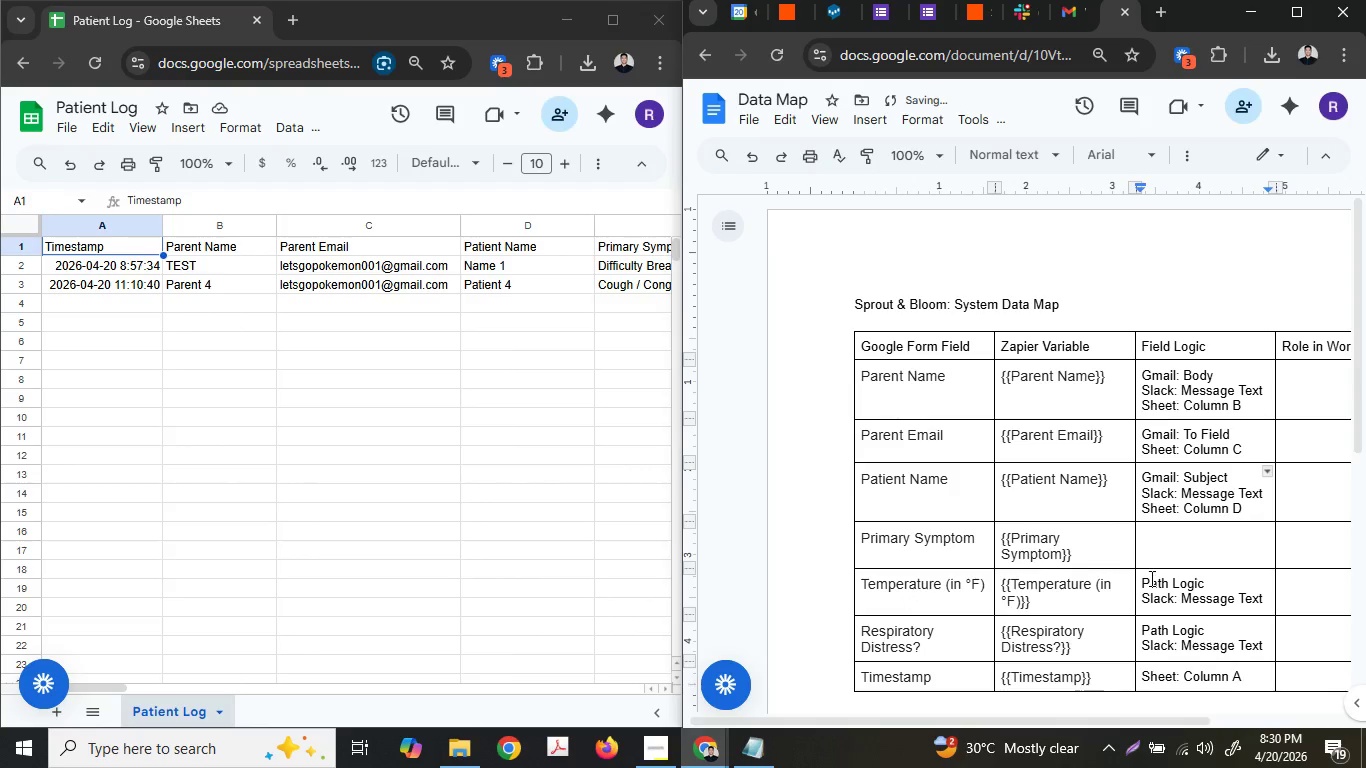 
left_click([1152, 563])
 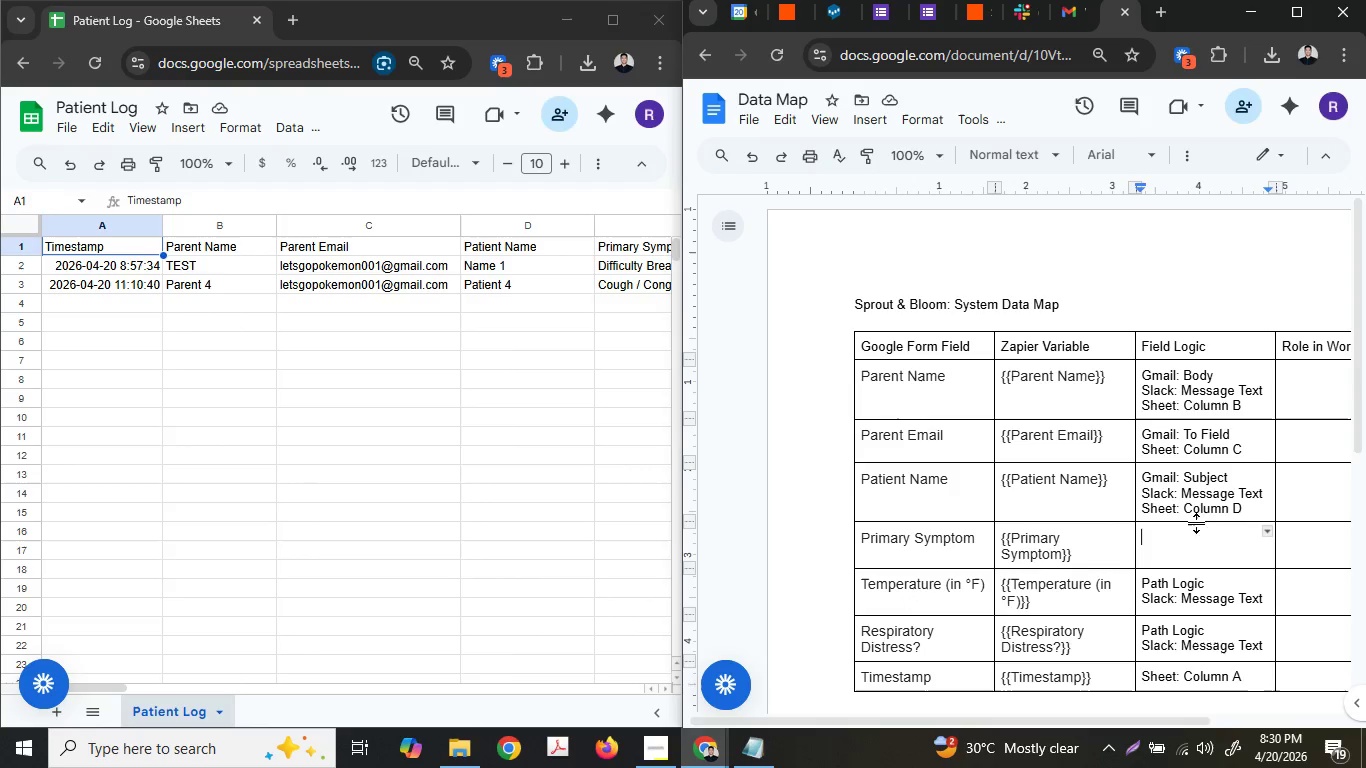 
wait(5.81)
 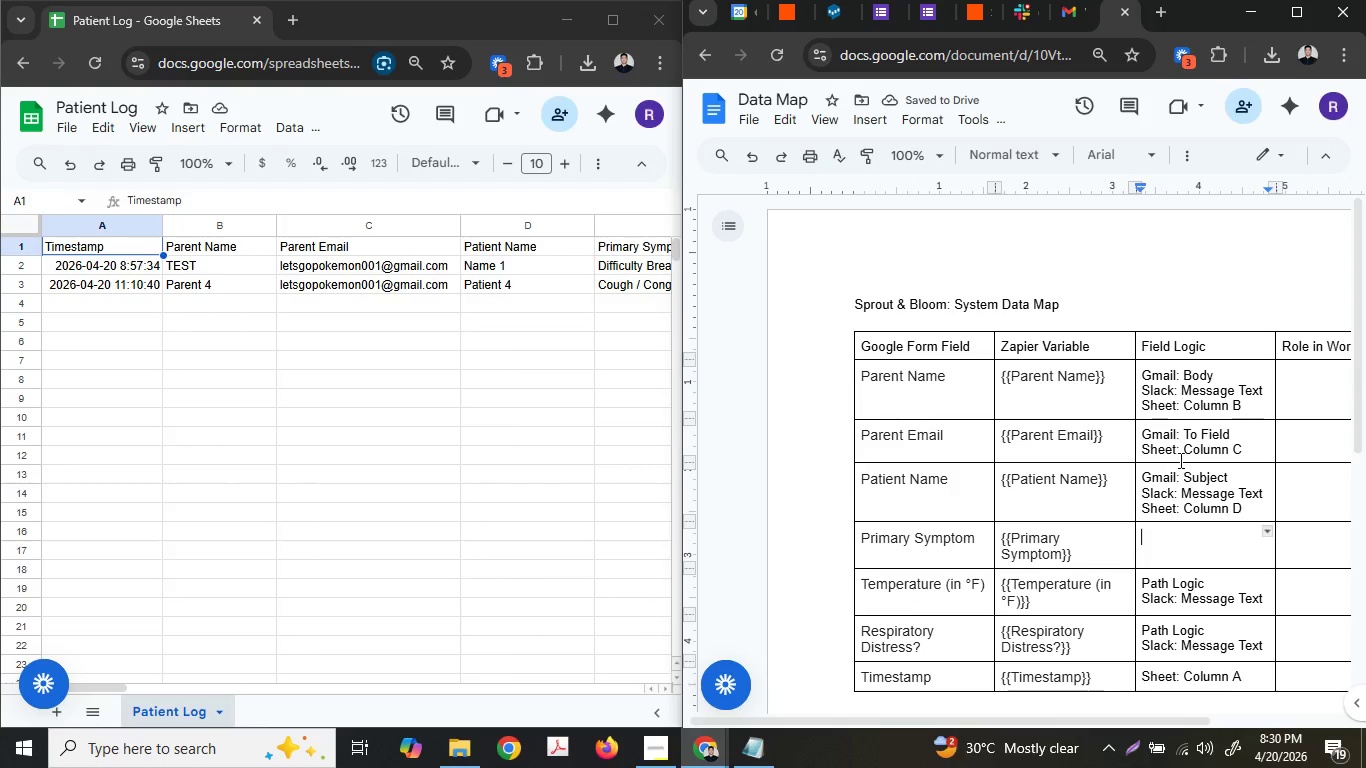 
type(Gmail: )
 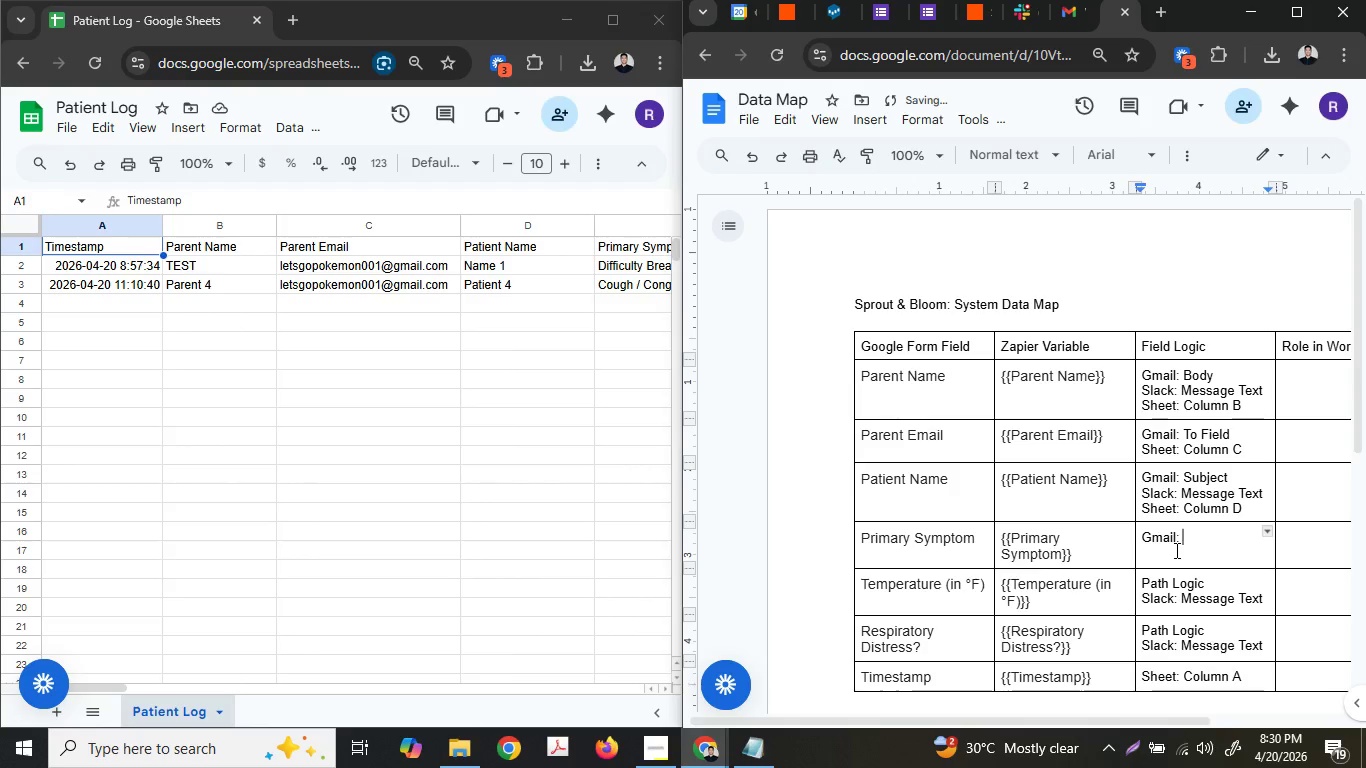 
key(Shift+B)
 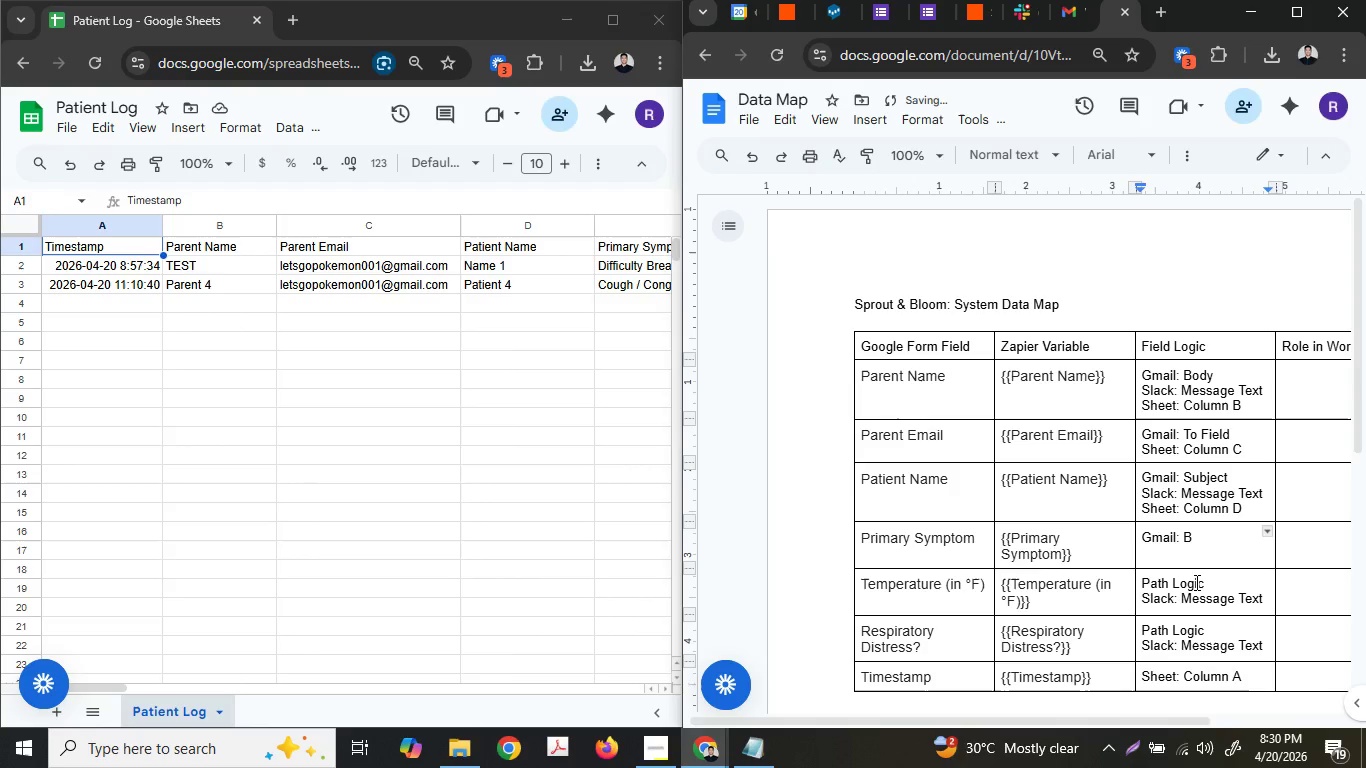 
key(Backspace)
 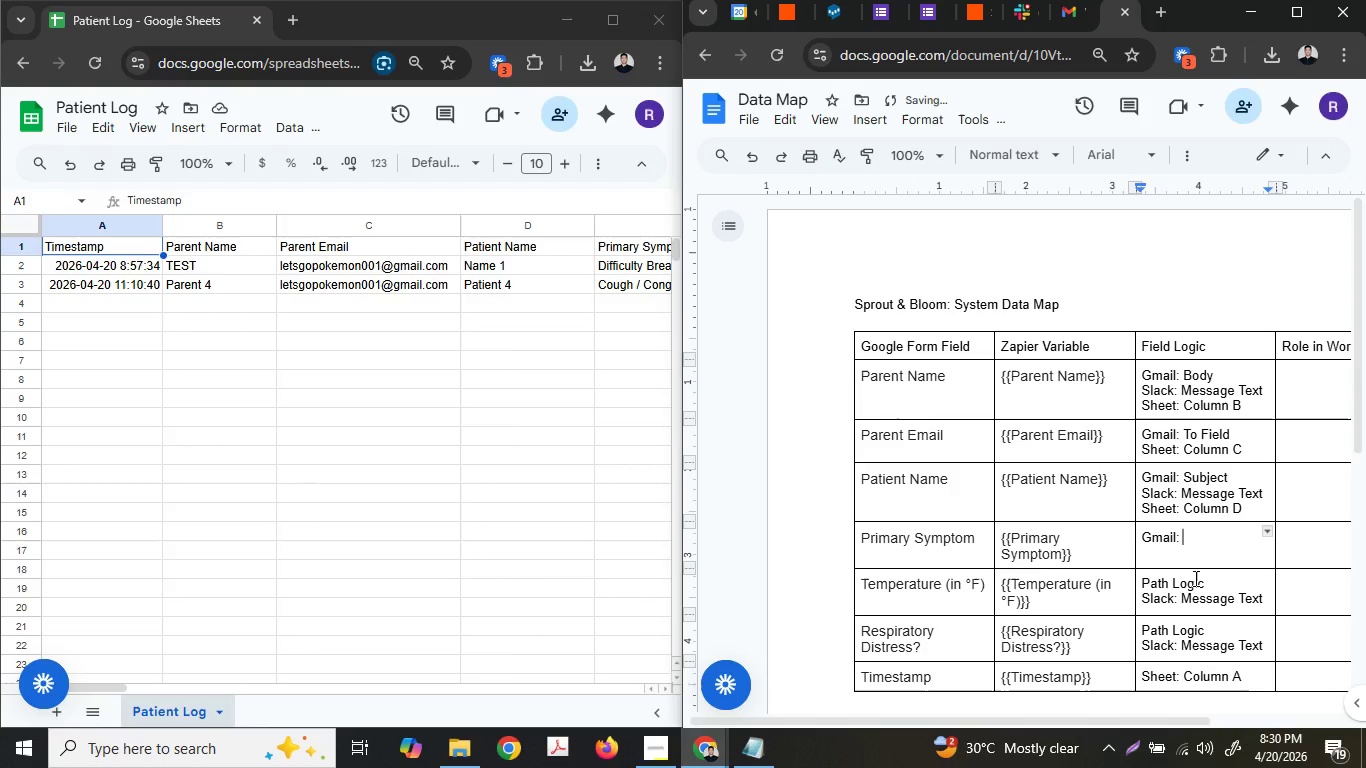 
key(Backspace)
 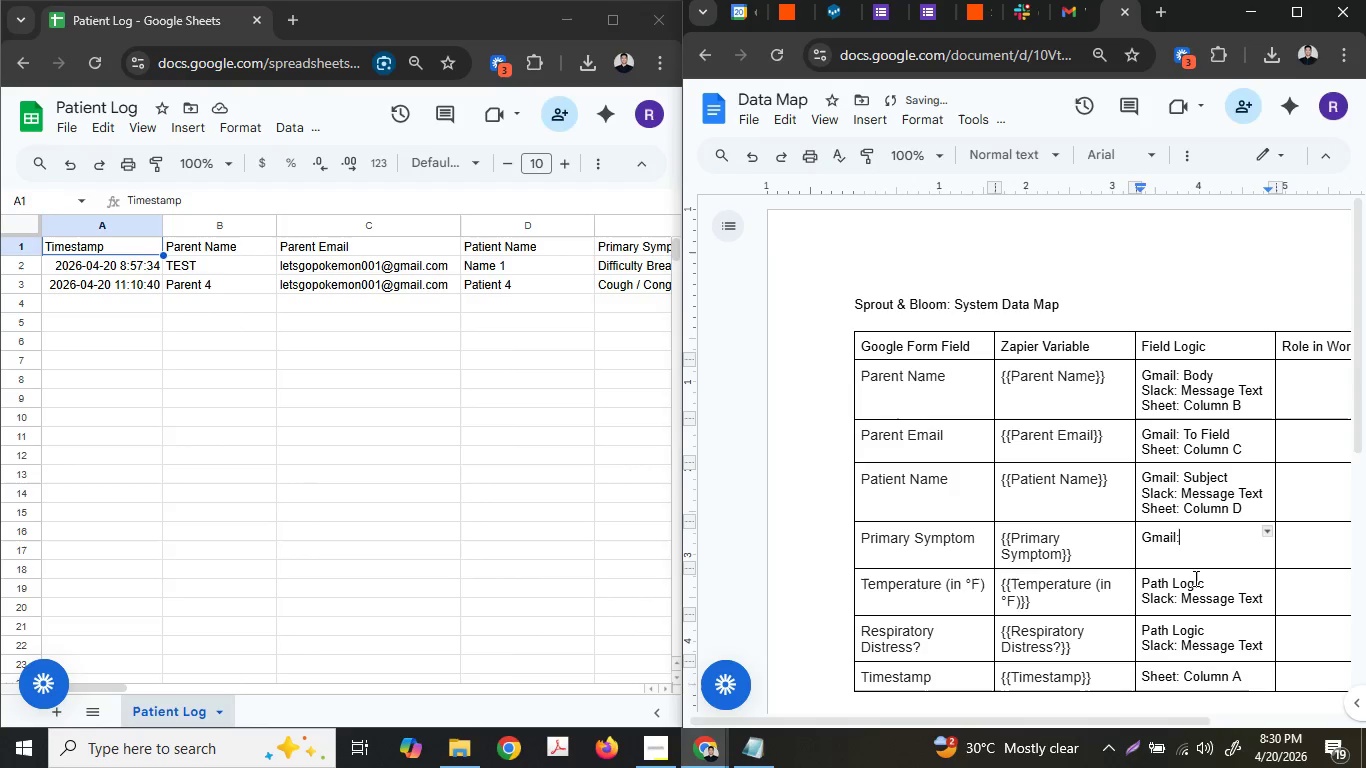 
key(Backspace)
 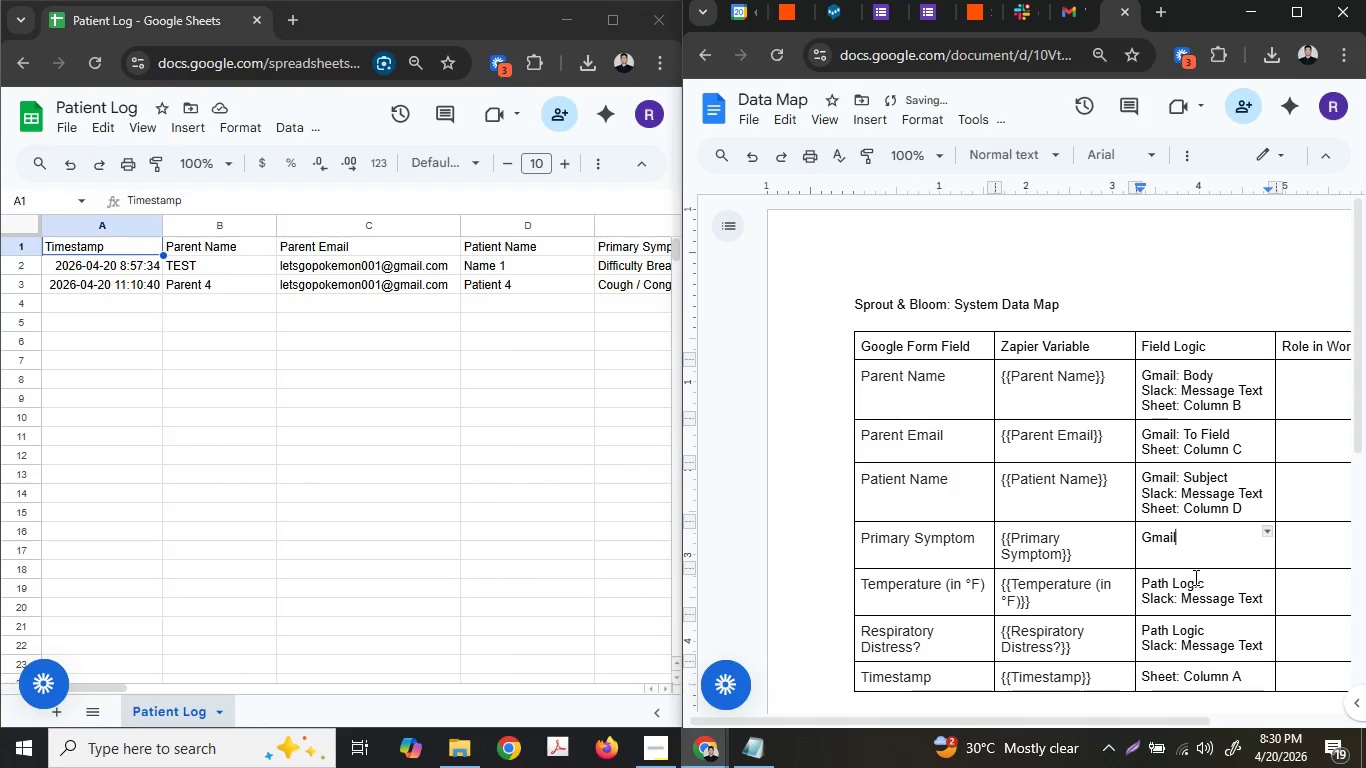 
key(Backspace)
 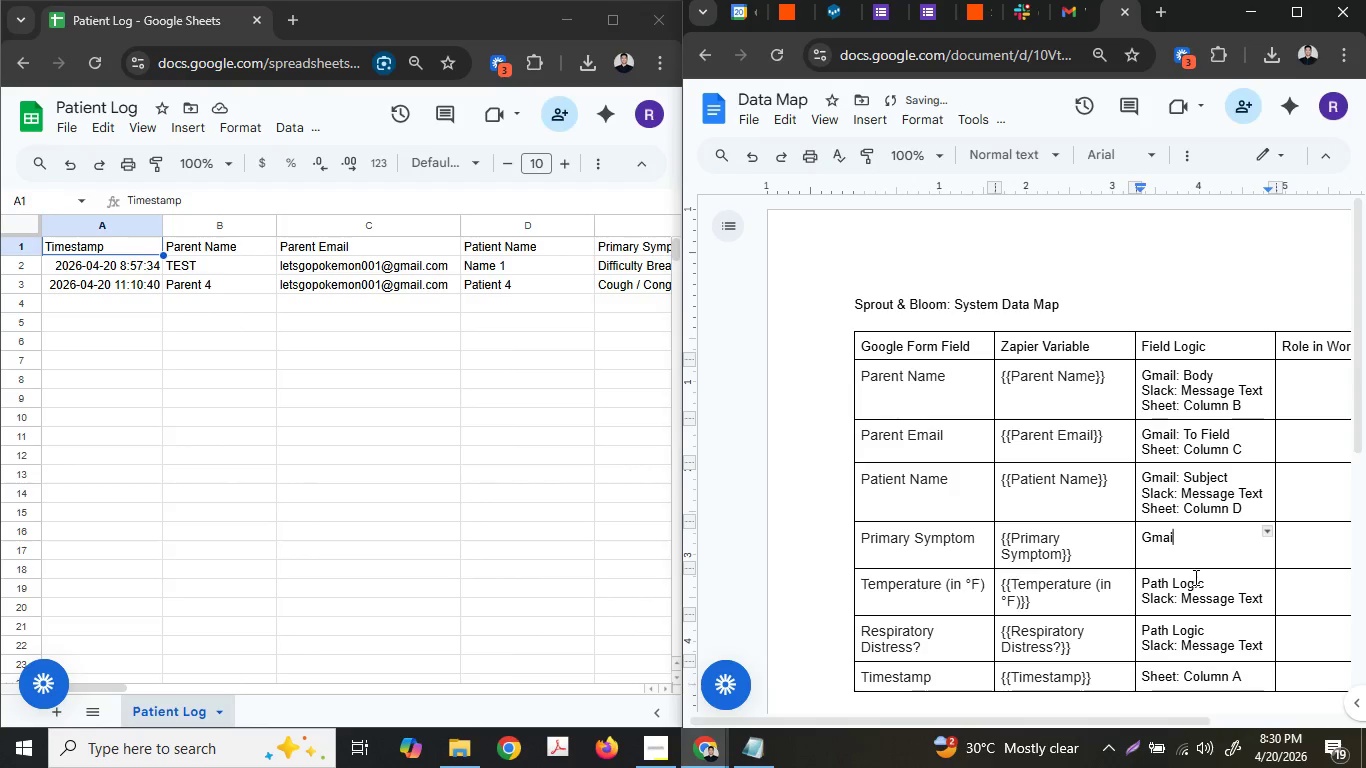 
key(Backspace)
 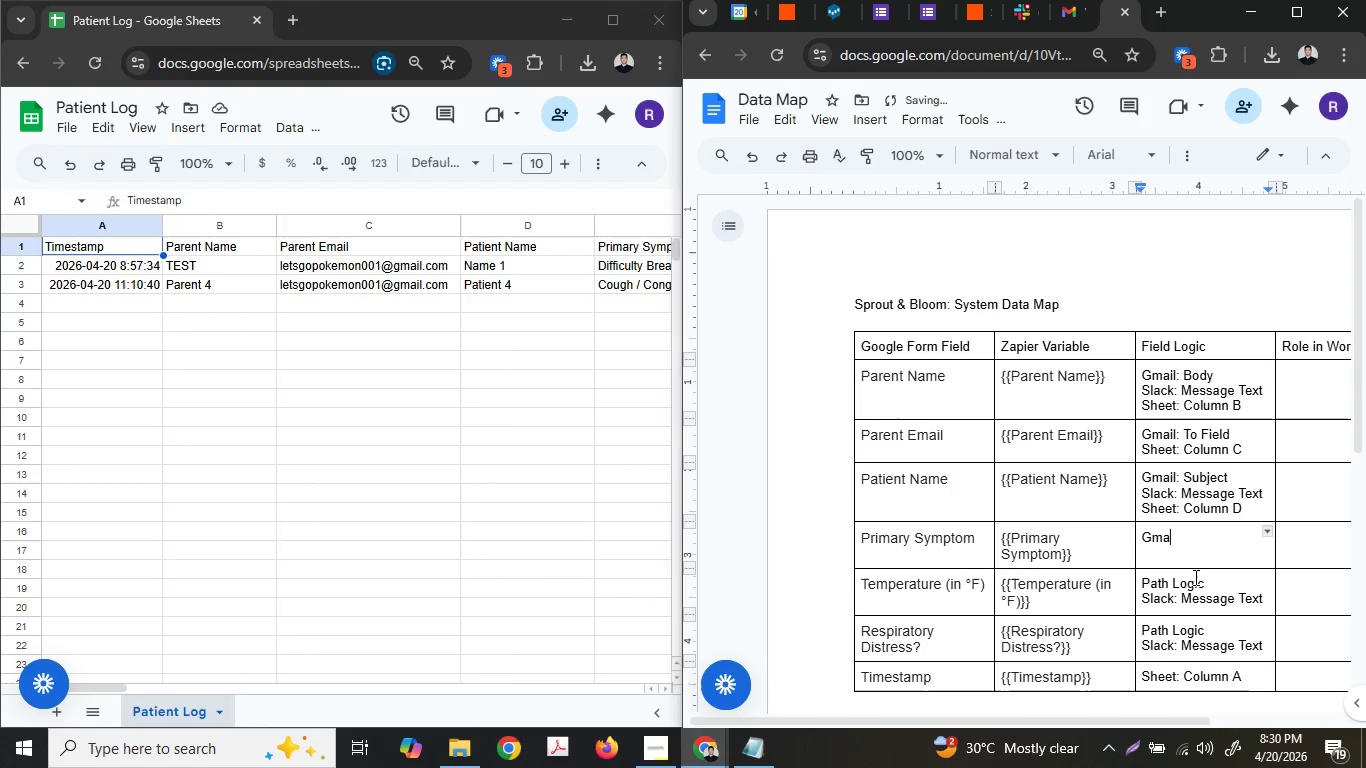 
key(Backspace)
 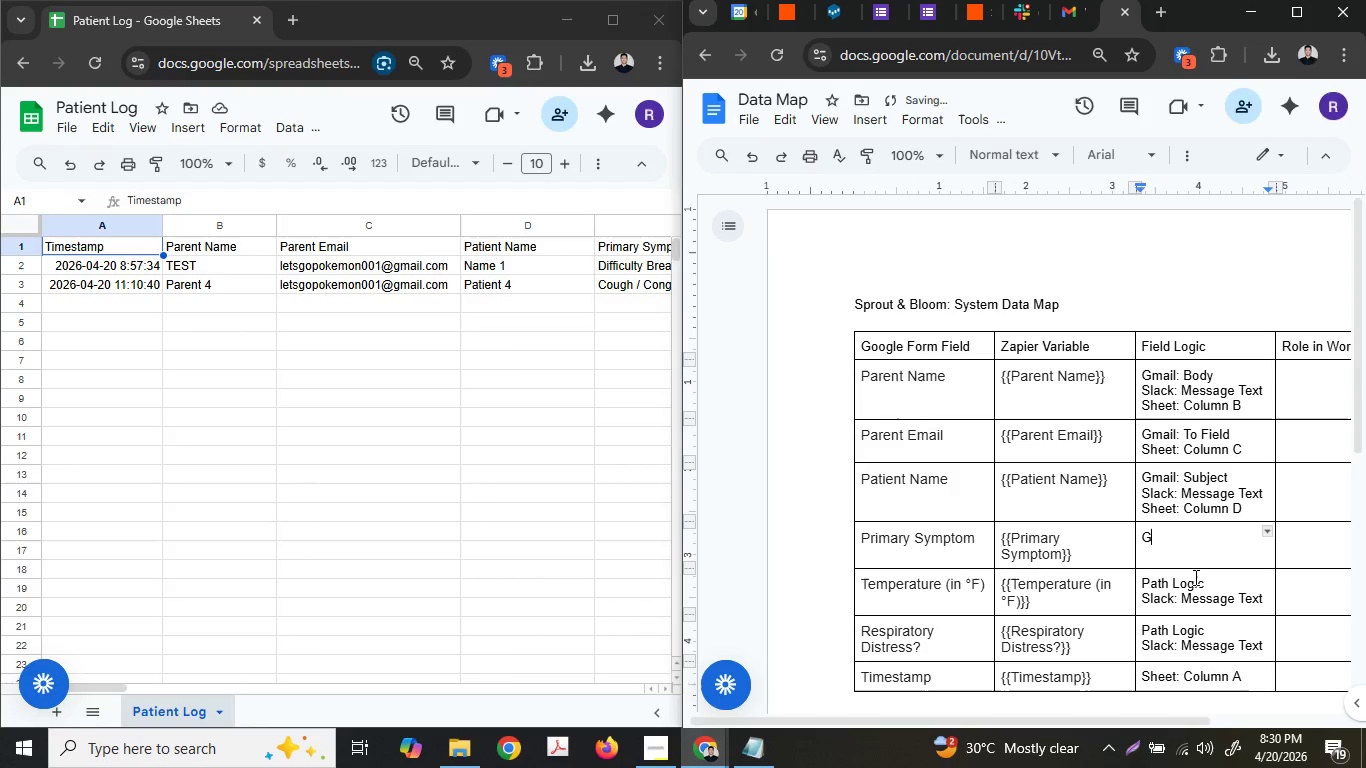 
key(Backspace)
 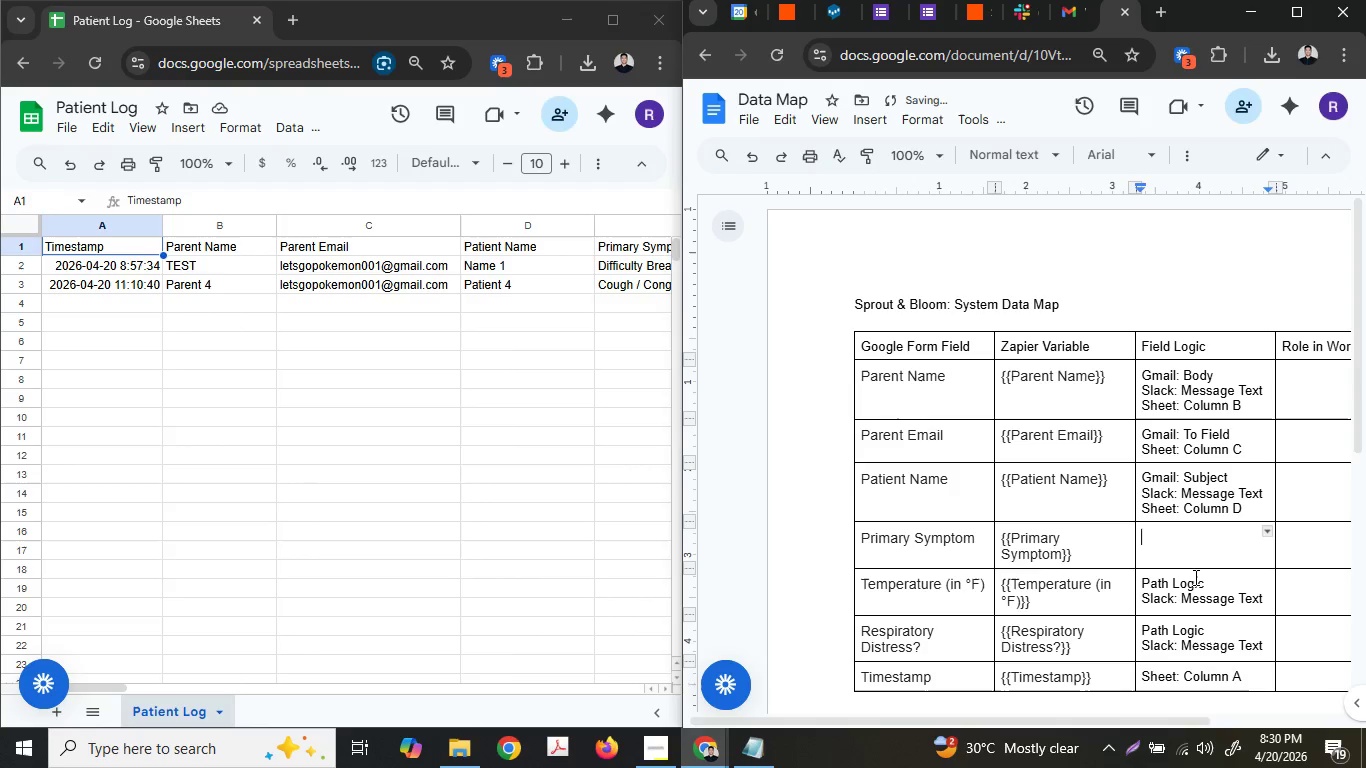 
key(Backspace)
 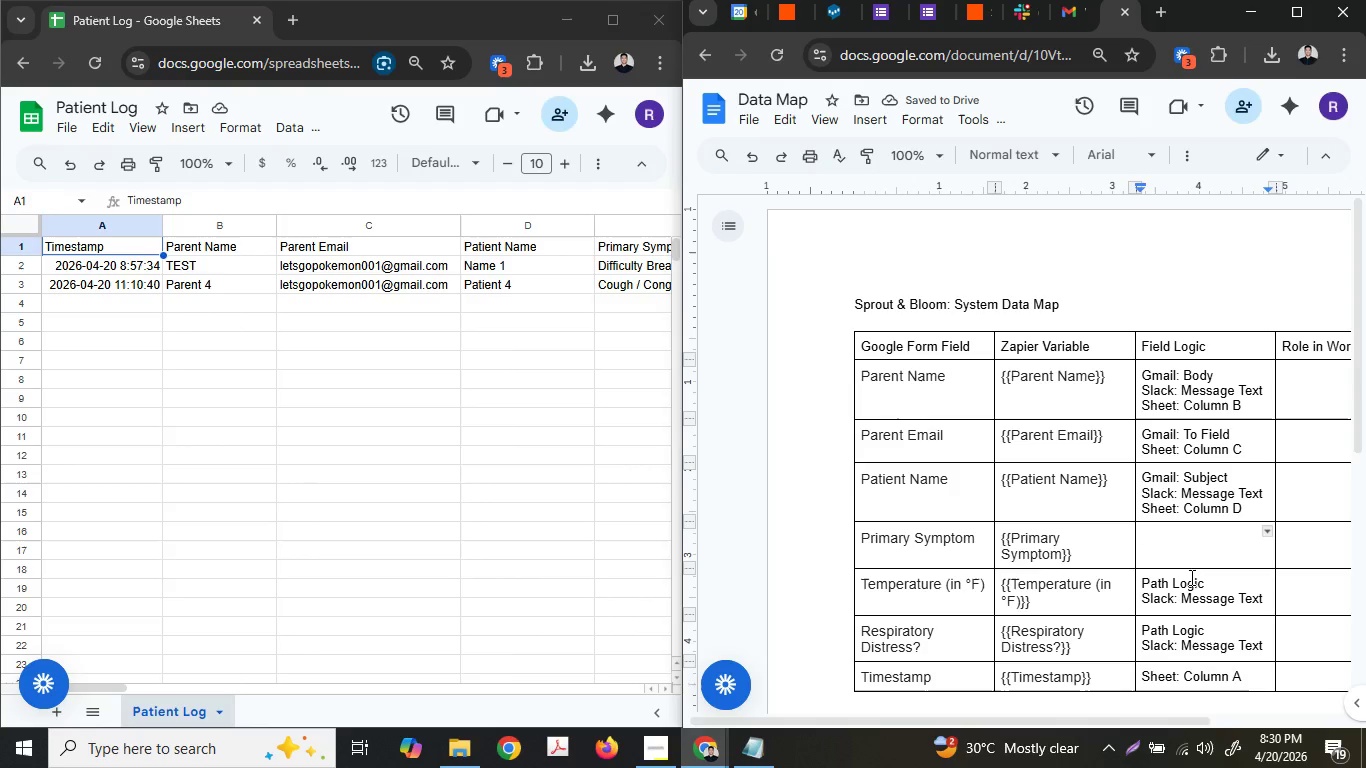 
wait(6.08)
 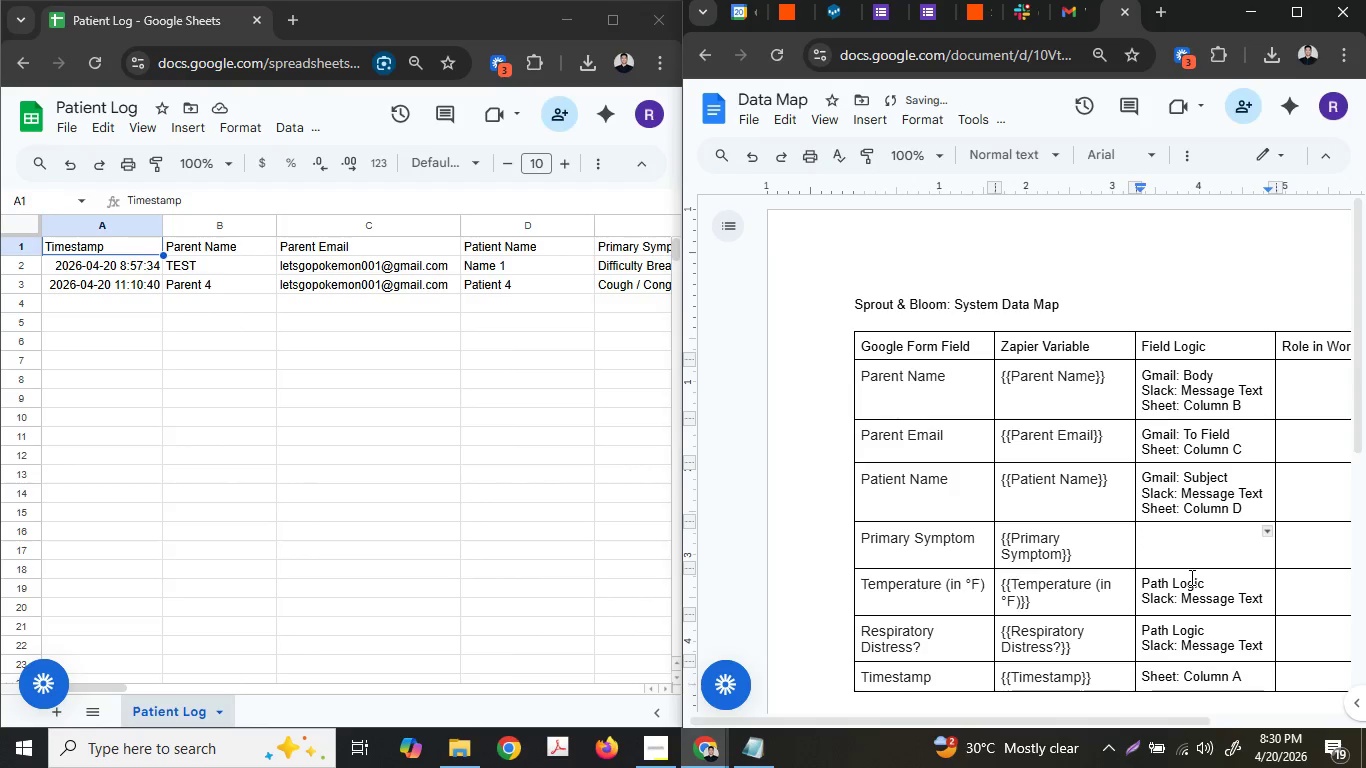 
key(Shift+ShiftLeft)
 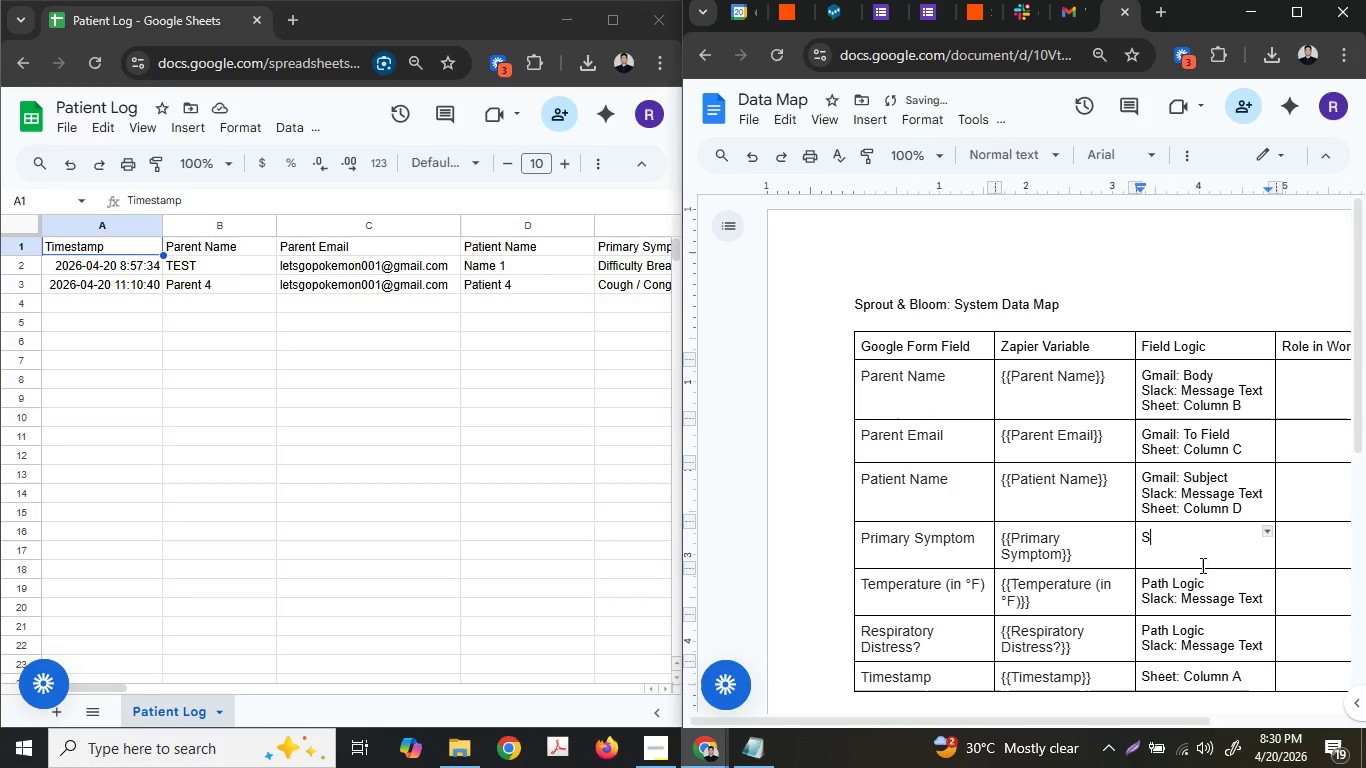 
key(Shift+S)
 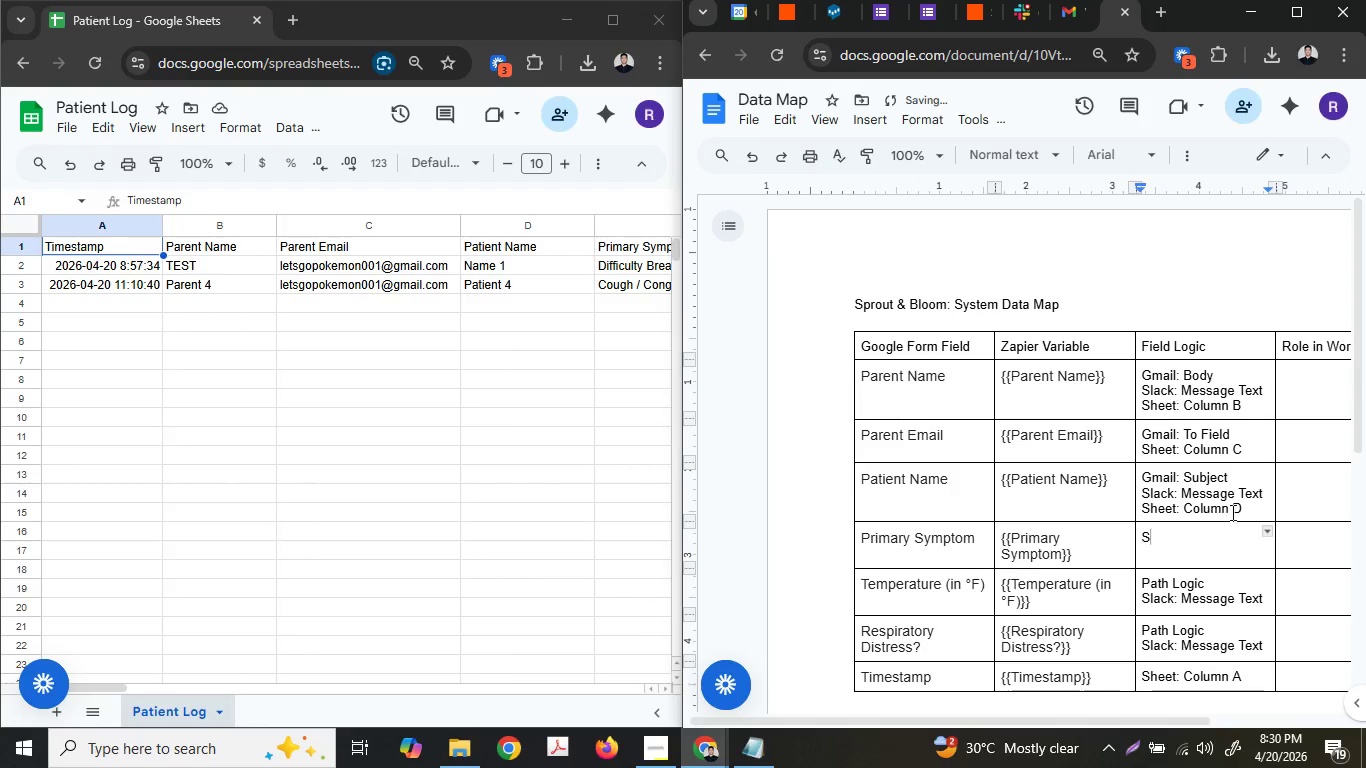 
left_click_drag(start_coordinate=[1245, 509], to_coordinate=[1140, 494])
 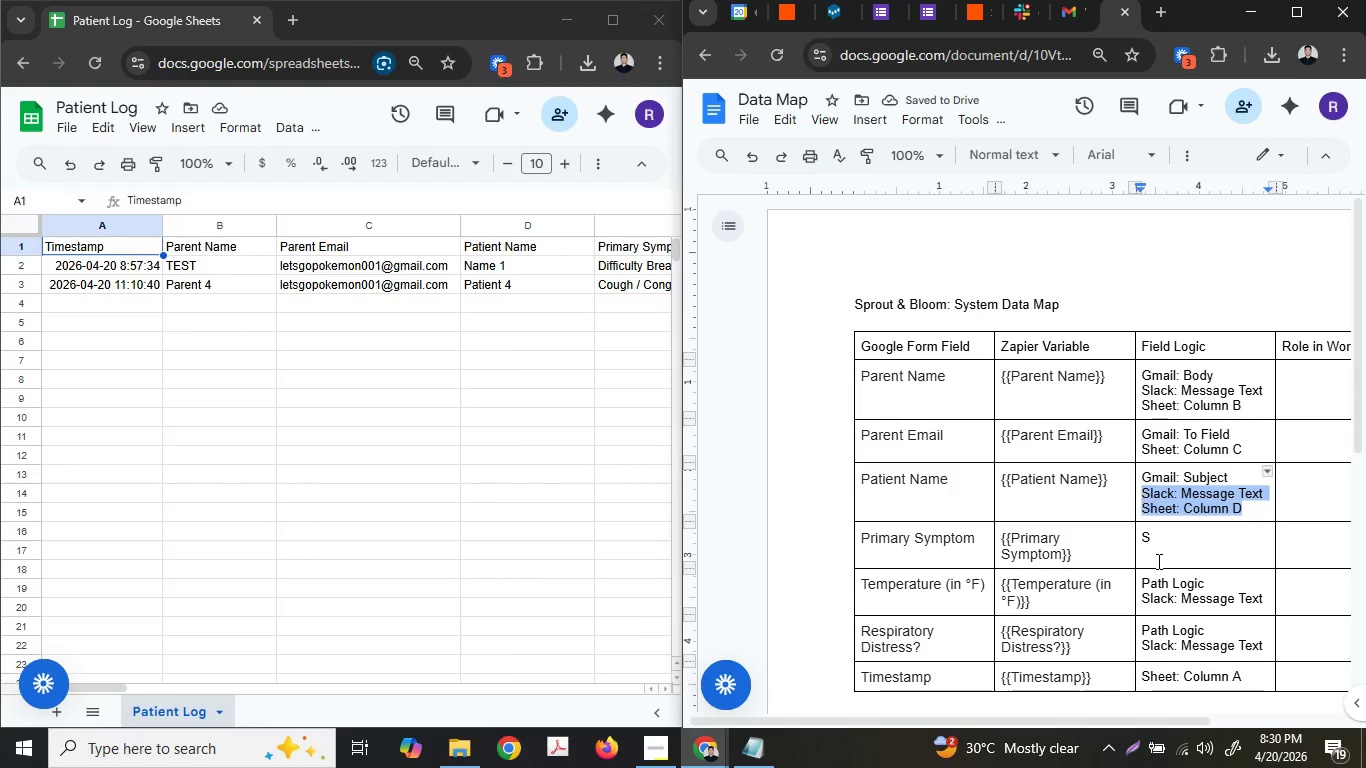 
key(Control+ControlLeft)
 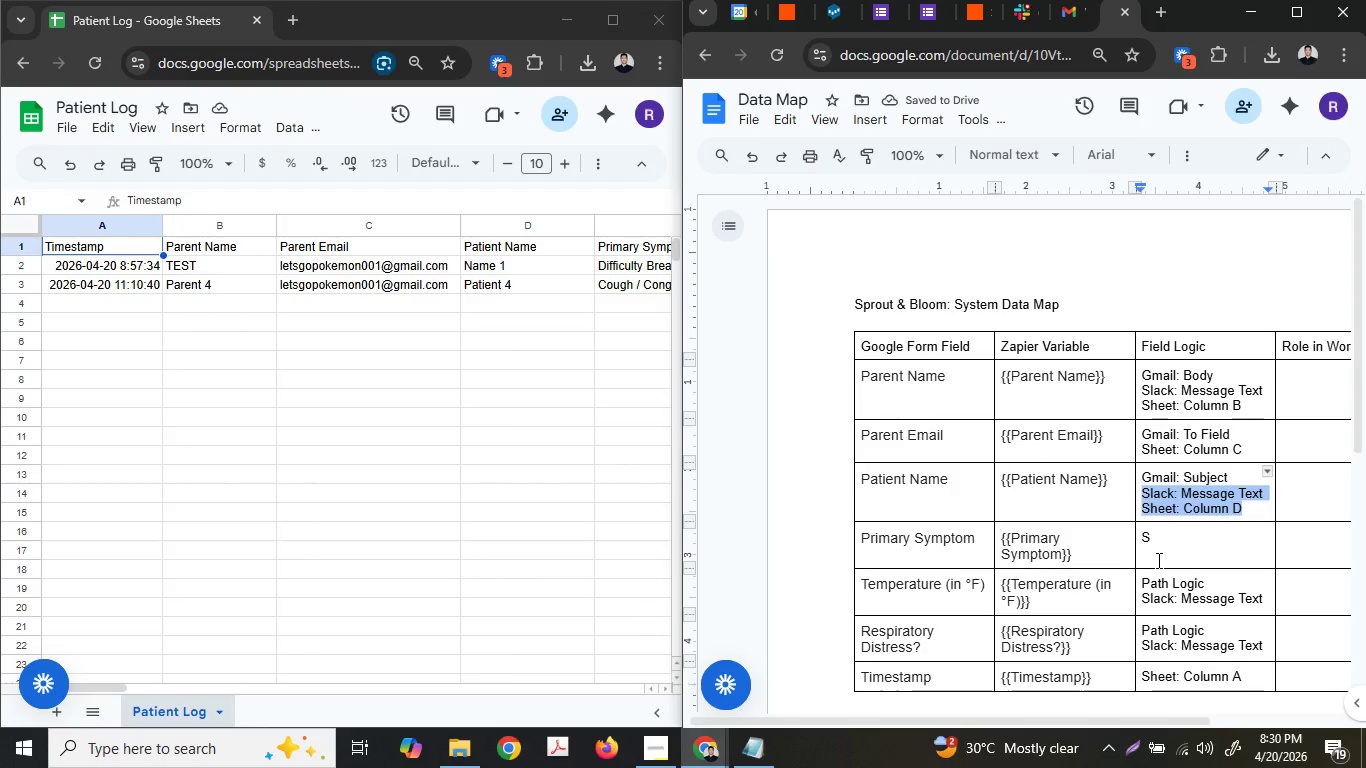 
key(Control+C)
 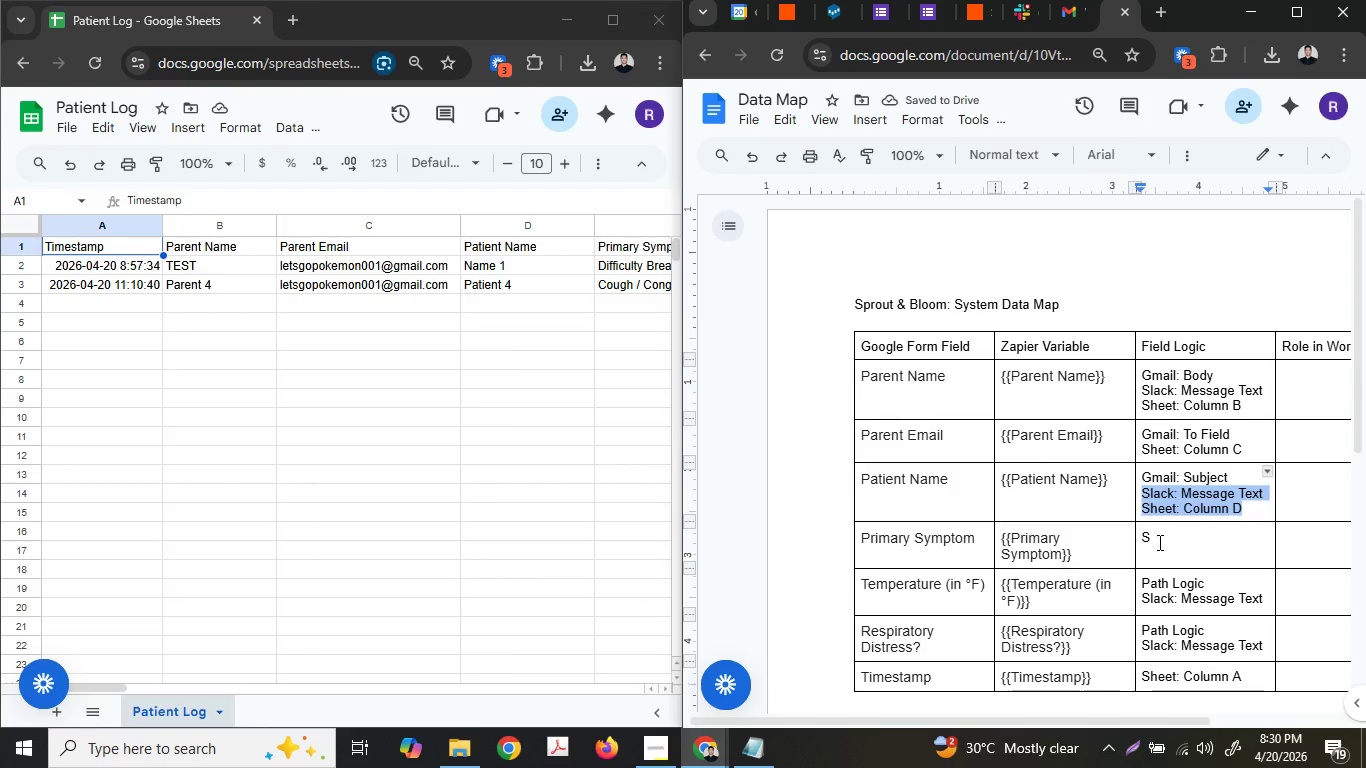 
left_click_drag(start_coordinate=[1158, 542], to_coordinate=[1140, 537])
 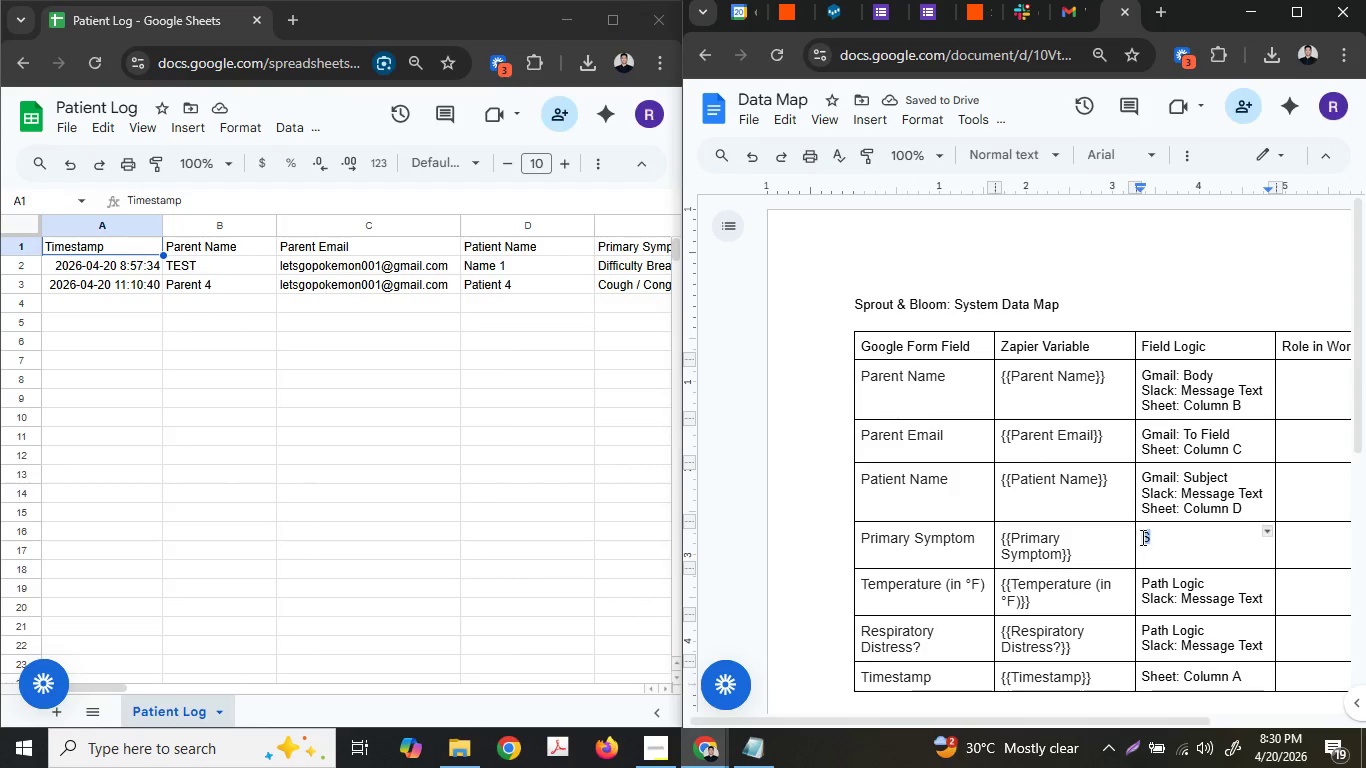 
key(Control+ControlLeft)
 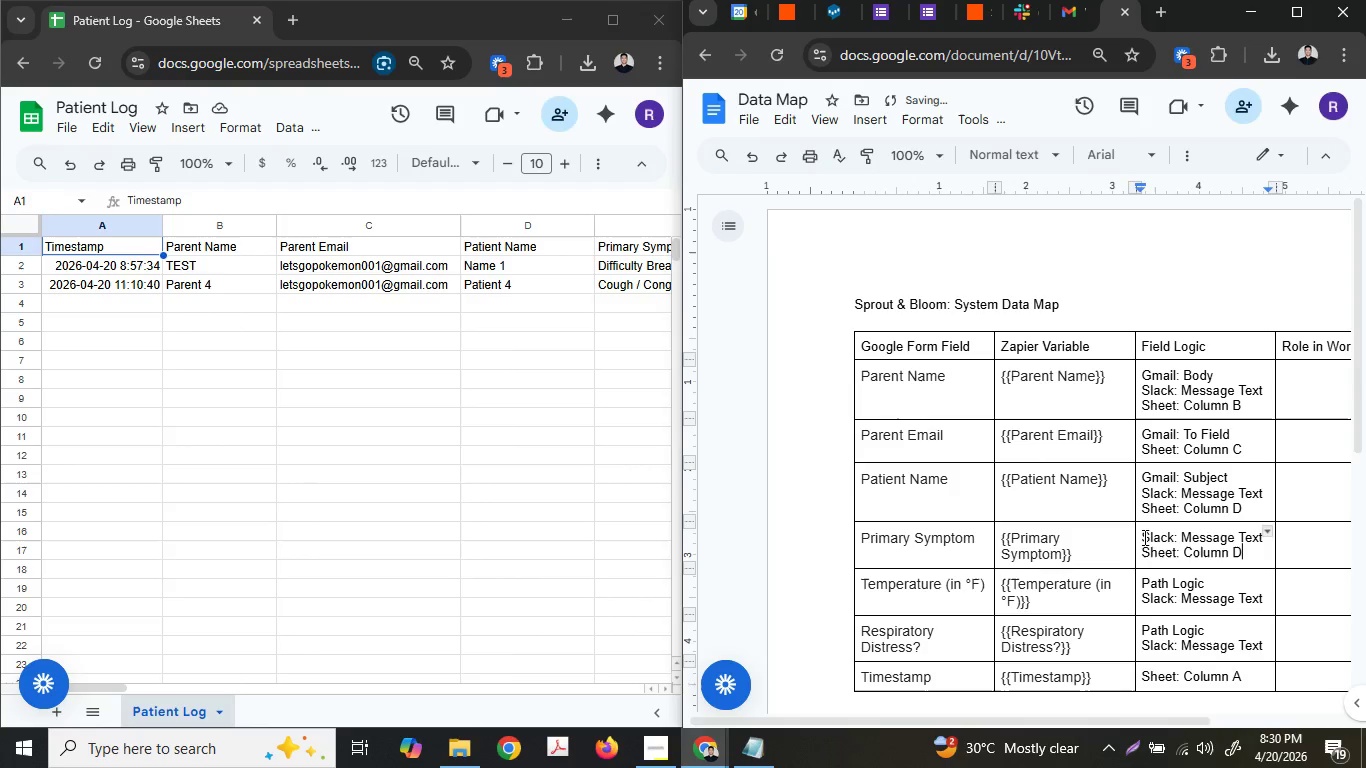 
key(Control+V)
 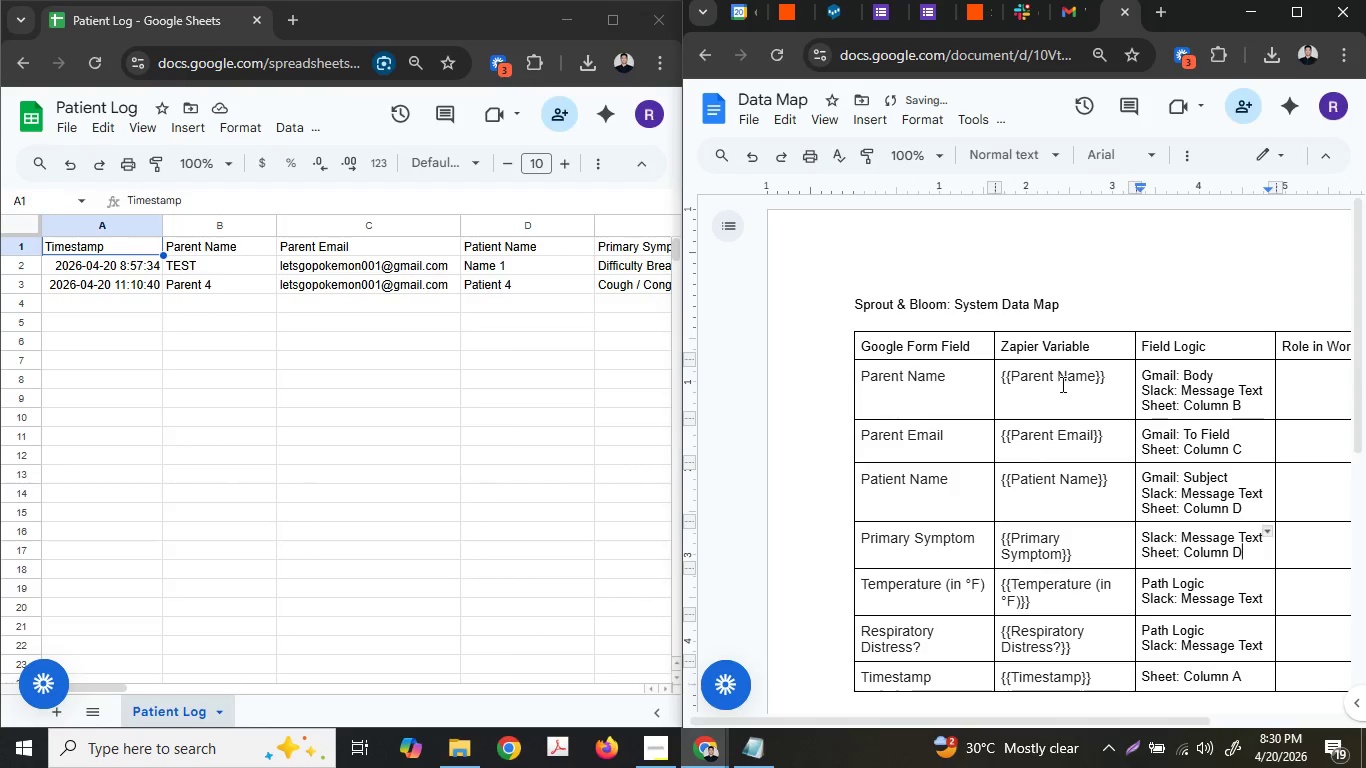 
right_click([1072, 412])
 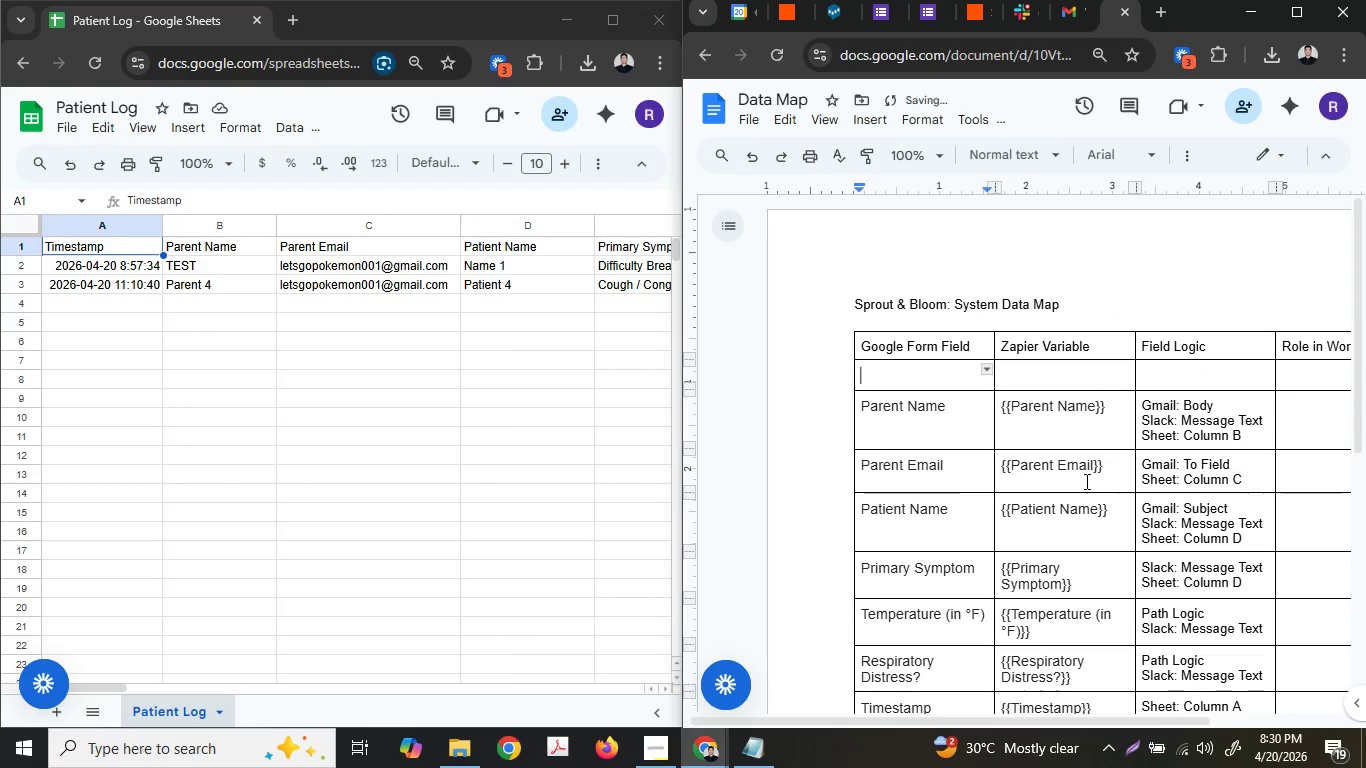 
left_click_drag(start_coordinate=[1184, 596], to_coordinate=[924, 592])
 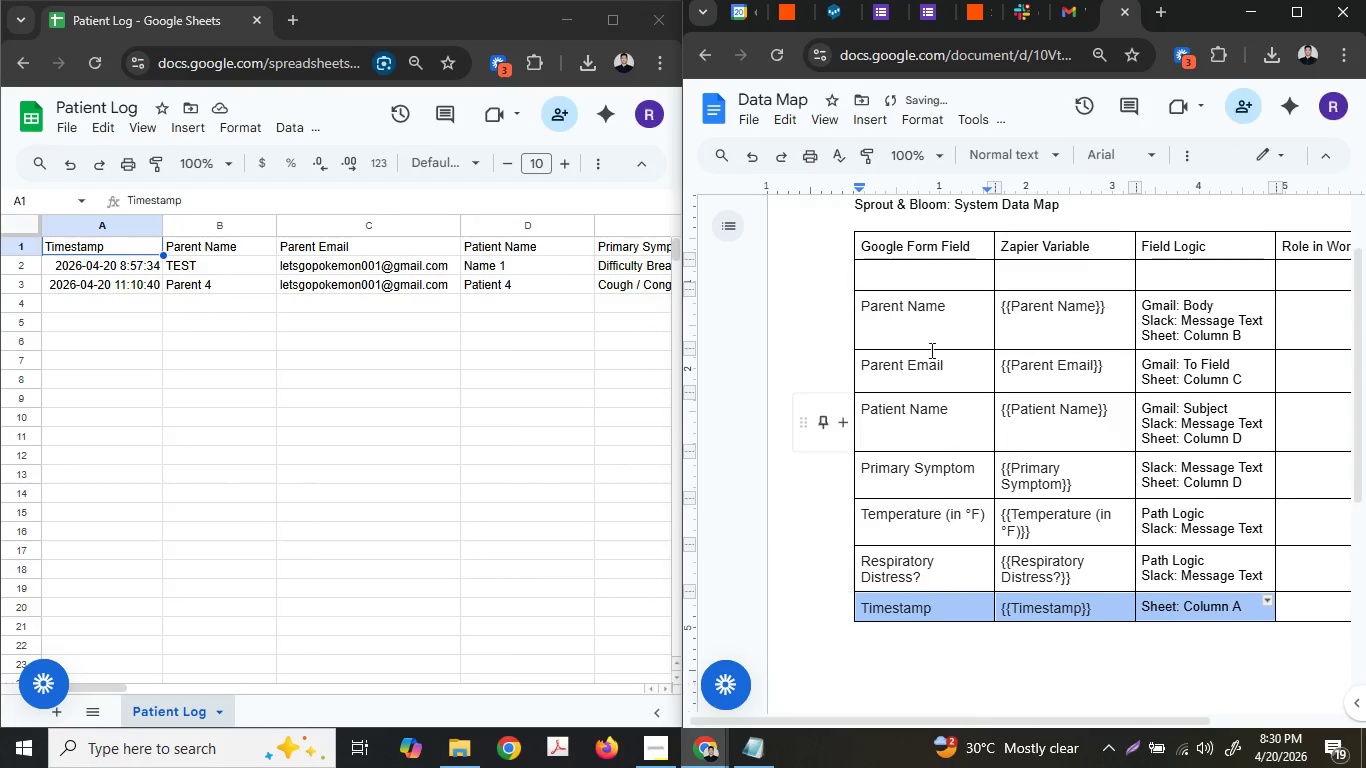 
key(Control+ControlLeft)
 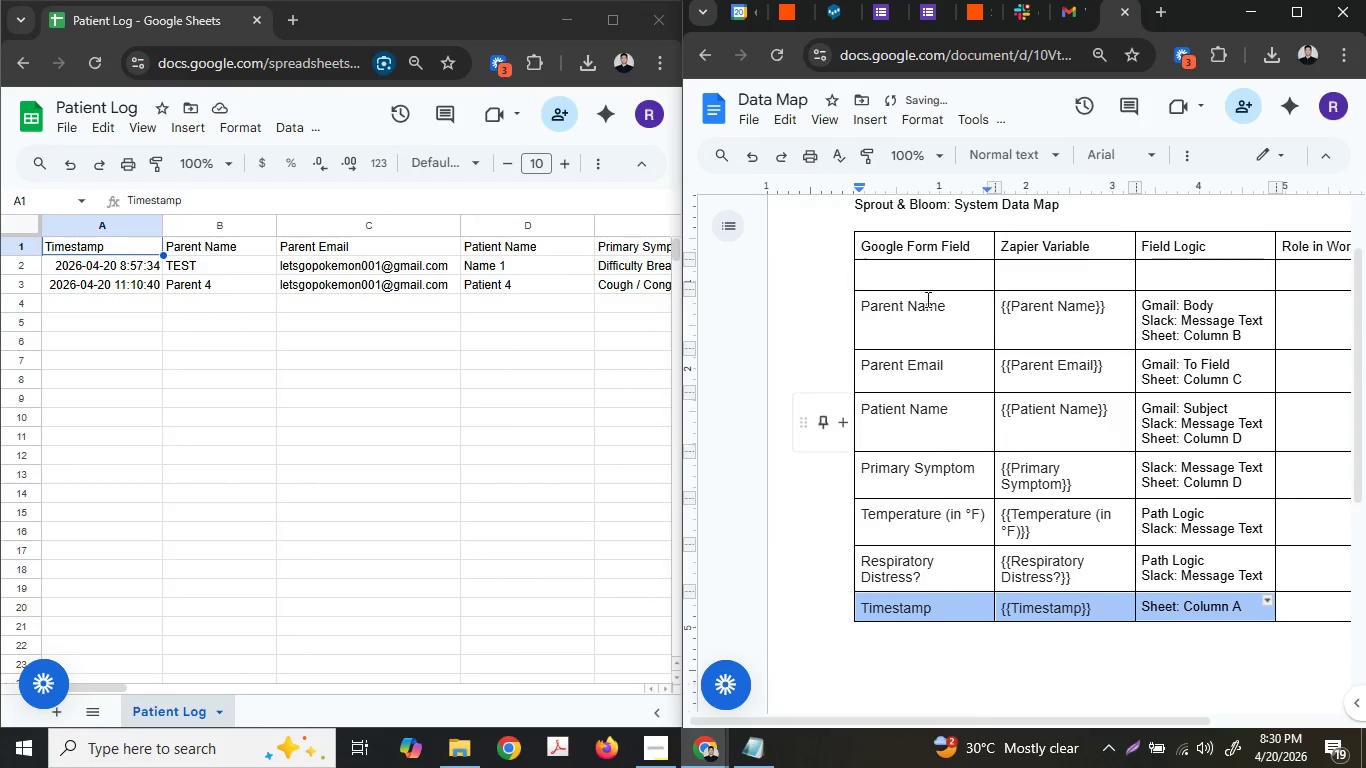 
scroll: coordinate [1068, 540], scroll_direction: down, amount: 1.0
 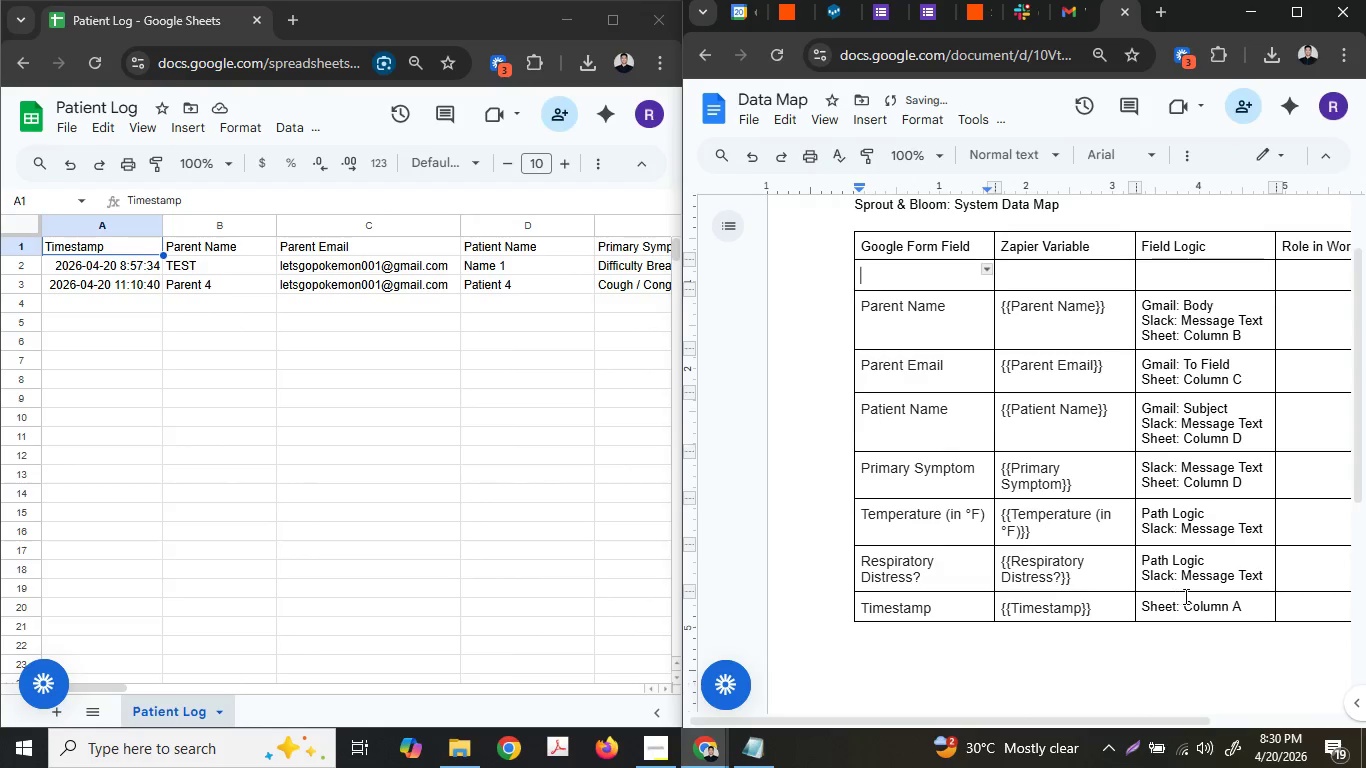 
key(Control+X)
 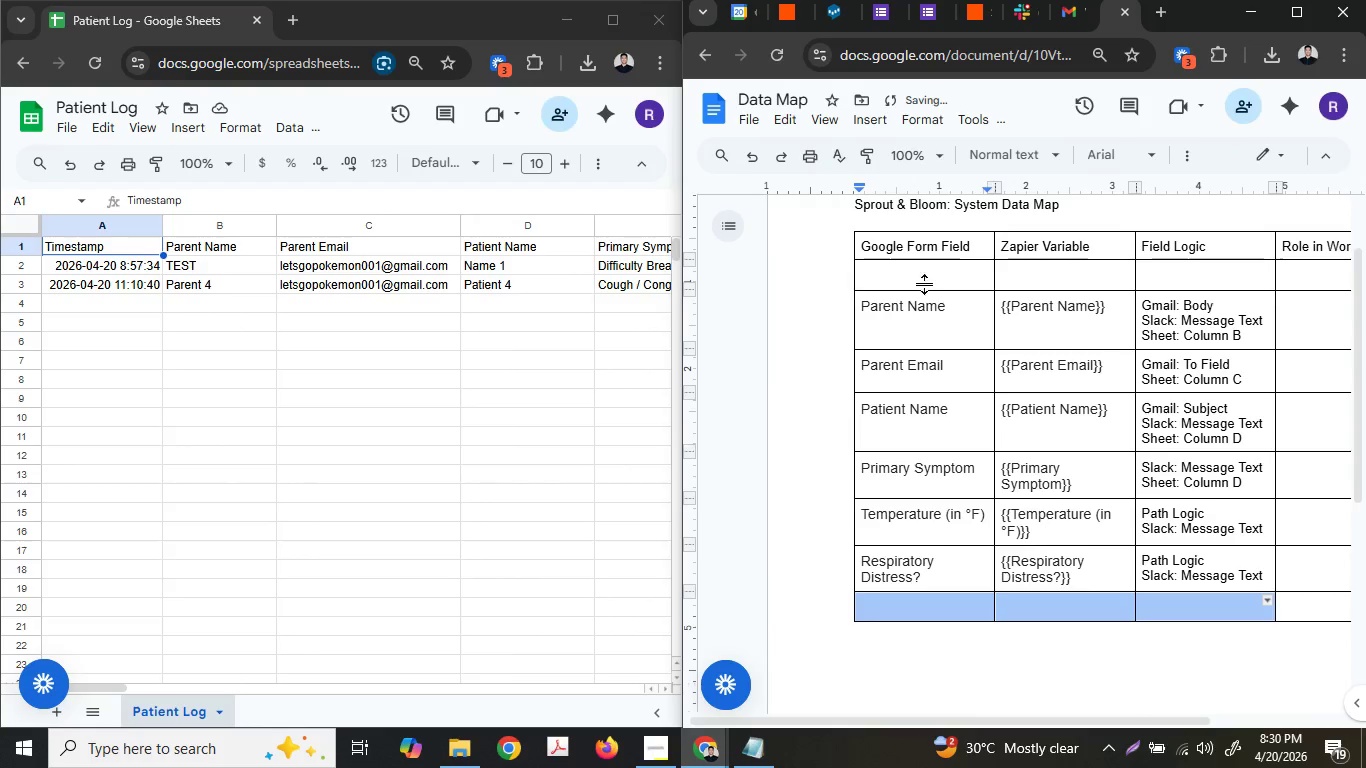 
left_click([925, 284])
 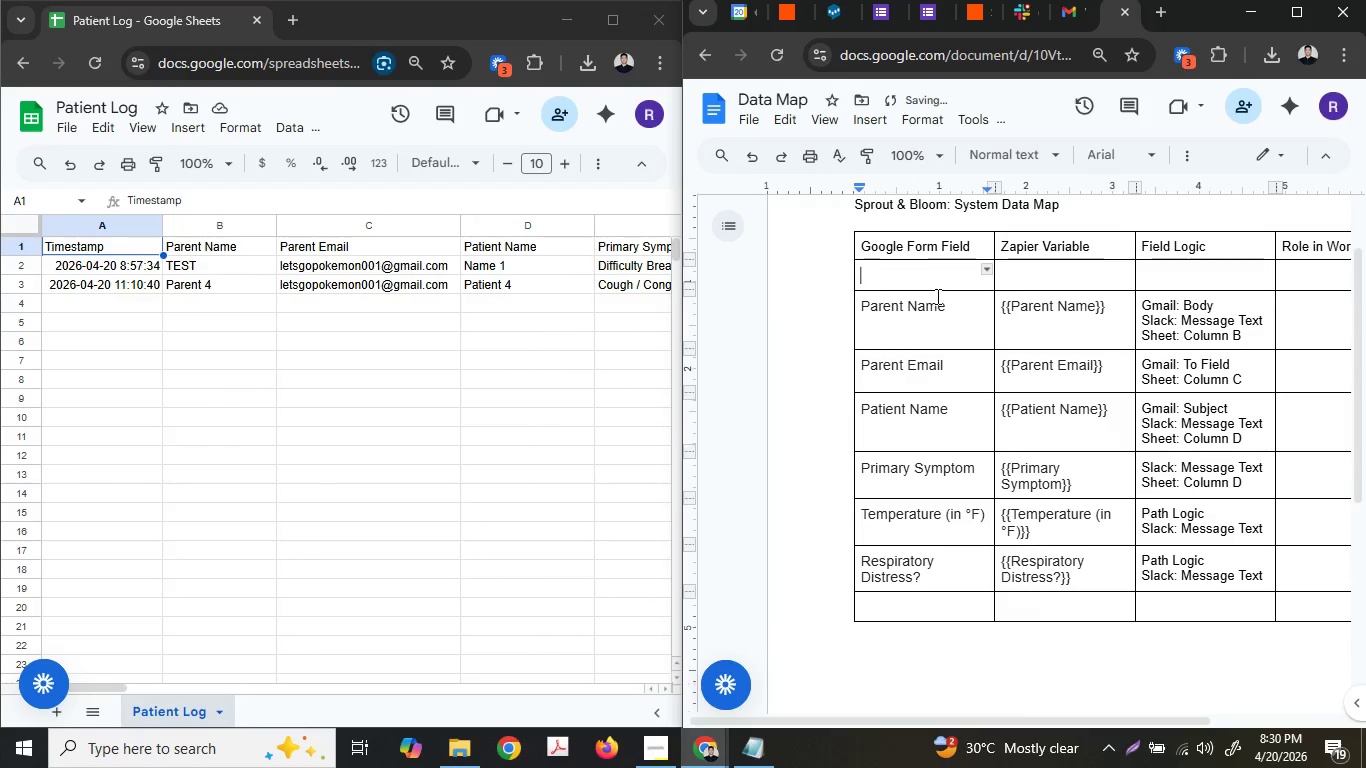 
key(Control+ControlLeft)
 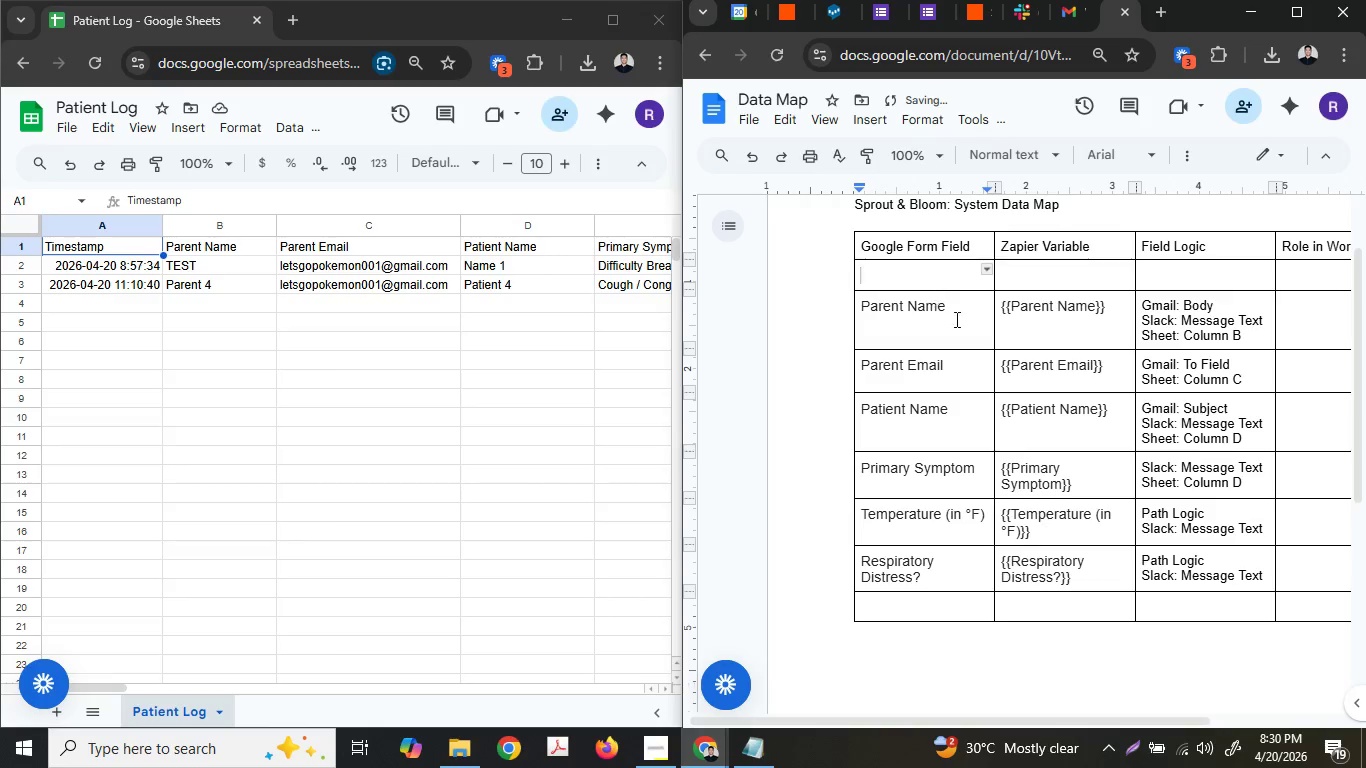 
key(Control+V)
 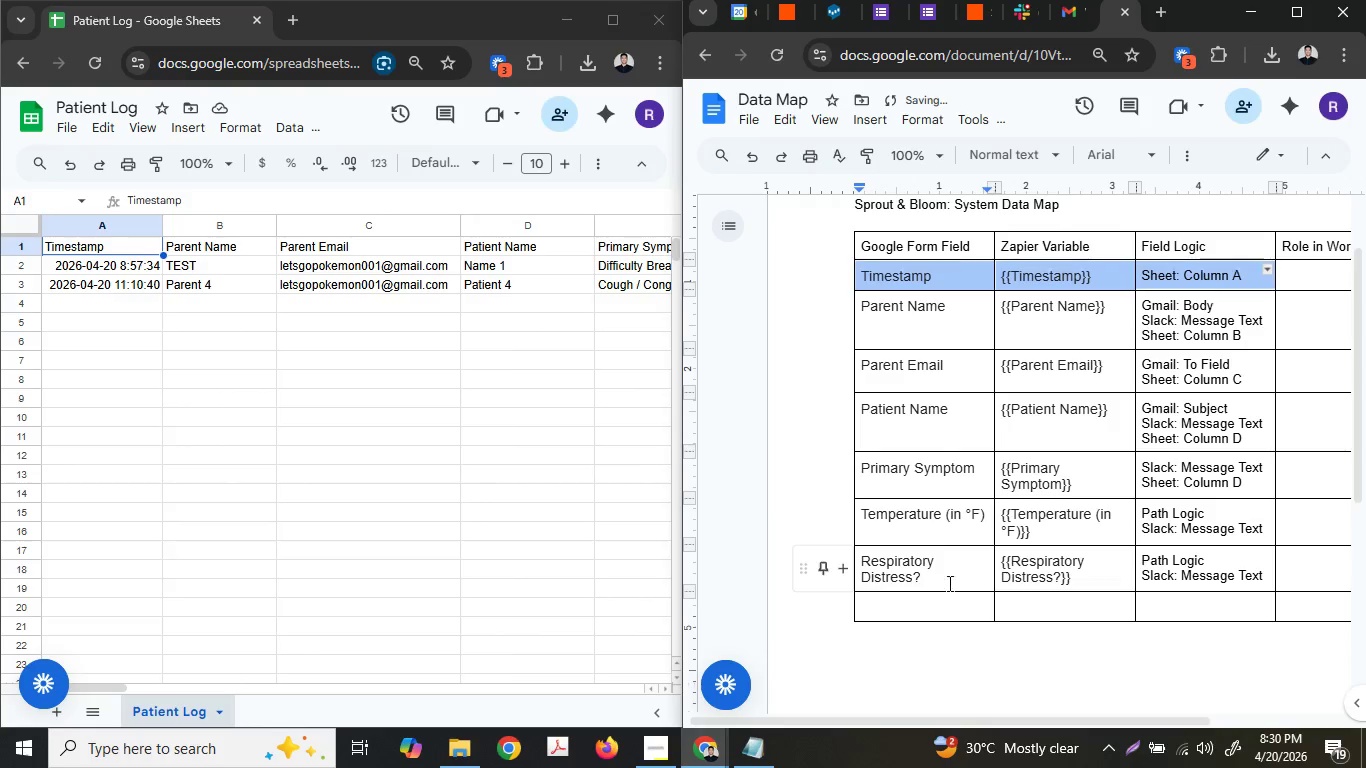 
left_click([917, 617])
 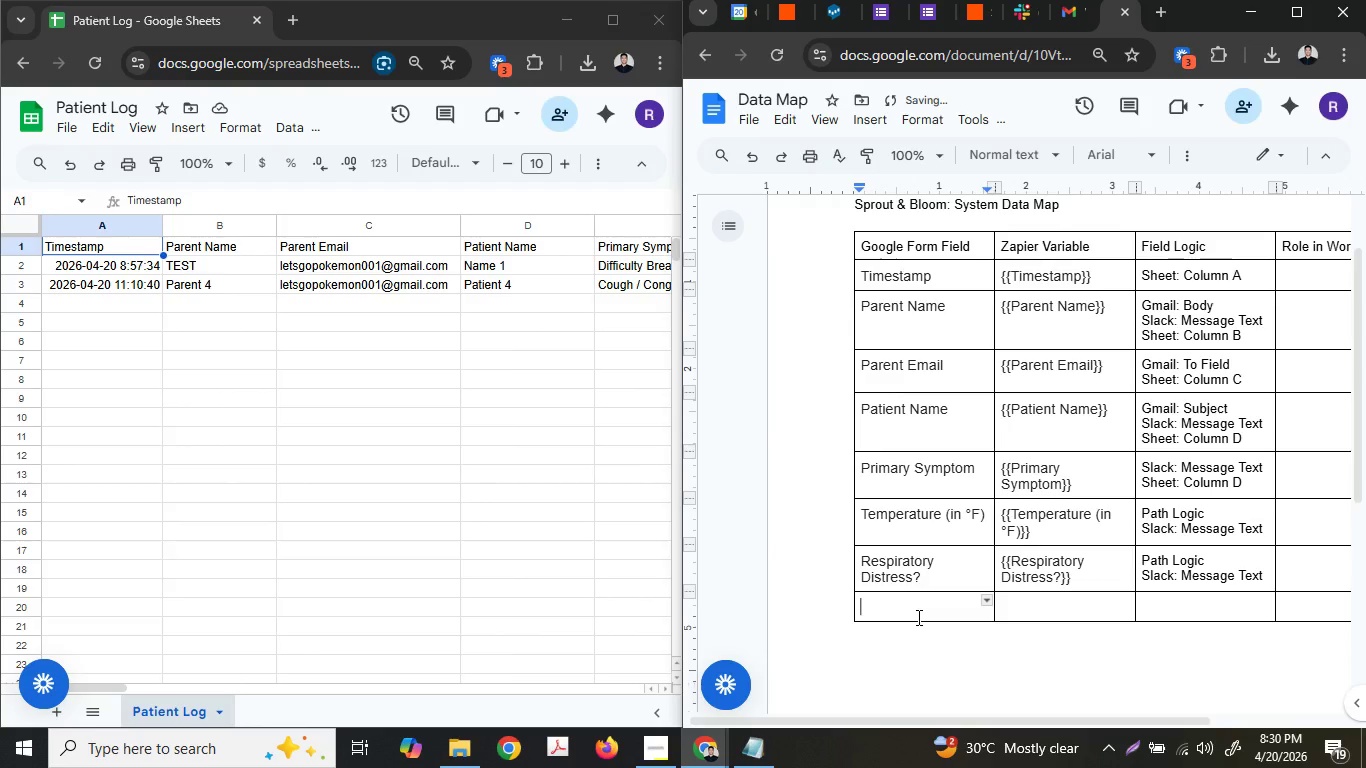 
right_click([917, 617])
 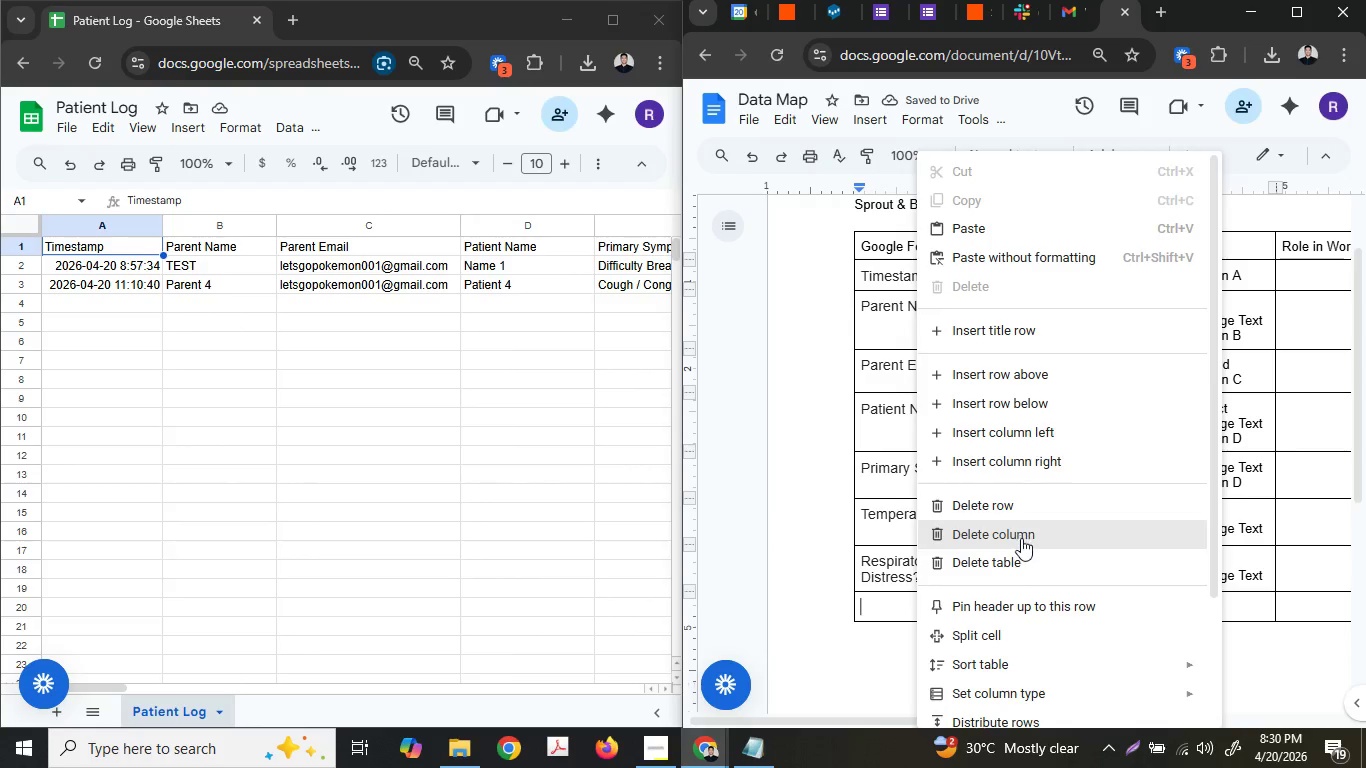 
left_click_drag(start_coordinate=[1026, 553], to_coordinate=[1026, 505])
 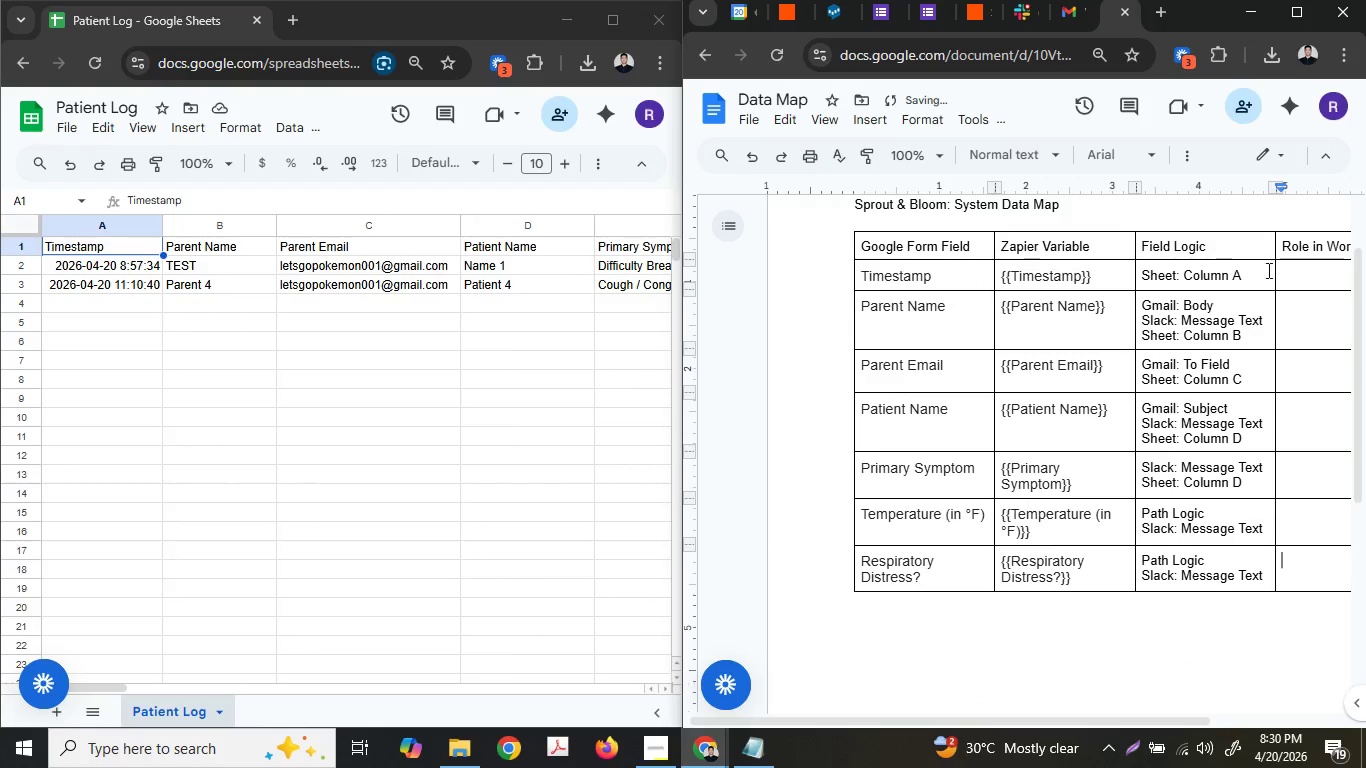 
left_click([1289, 287])
 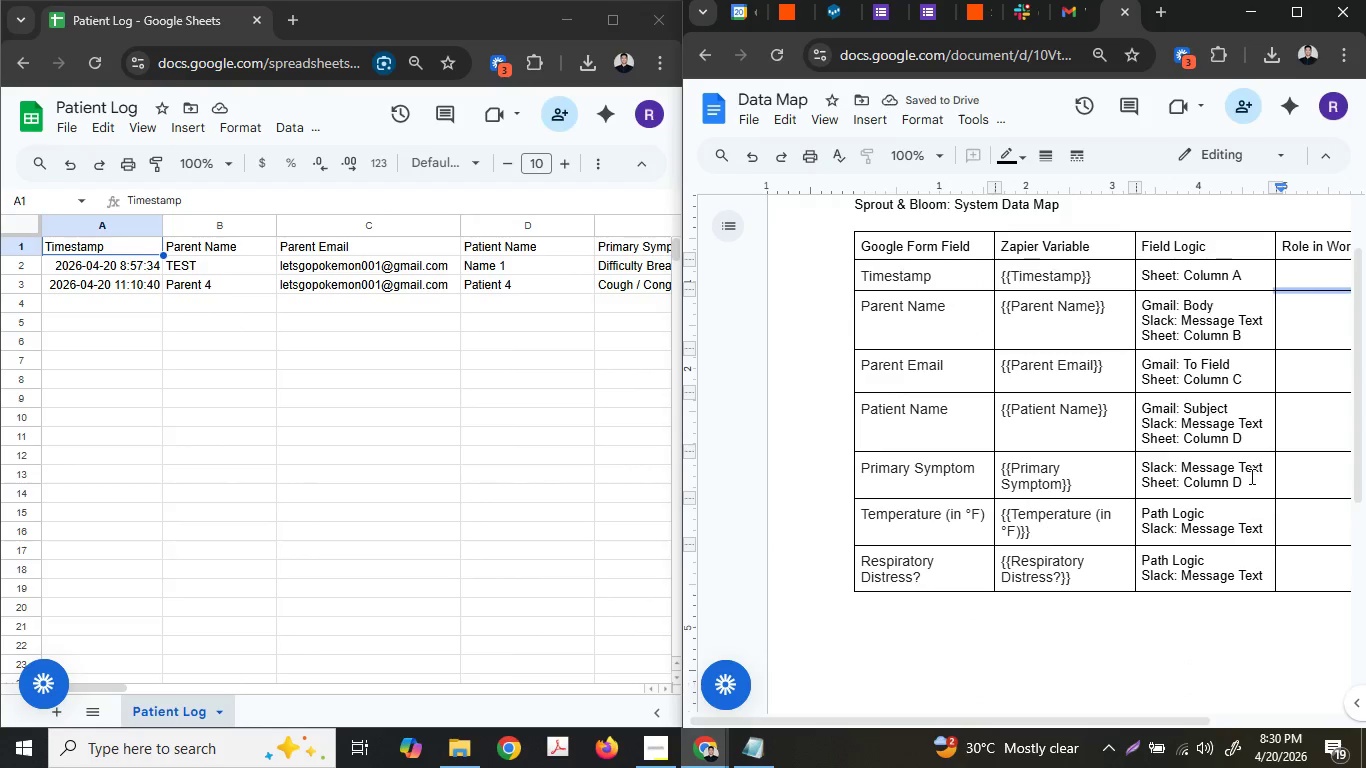 
left_click_drag(start_coordinate=[1250, 478], to_coordinate=[1232, 479])
 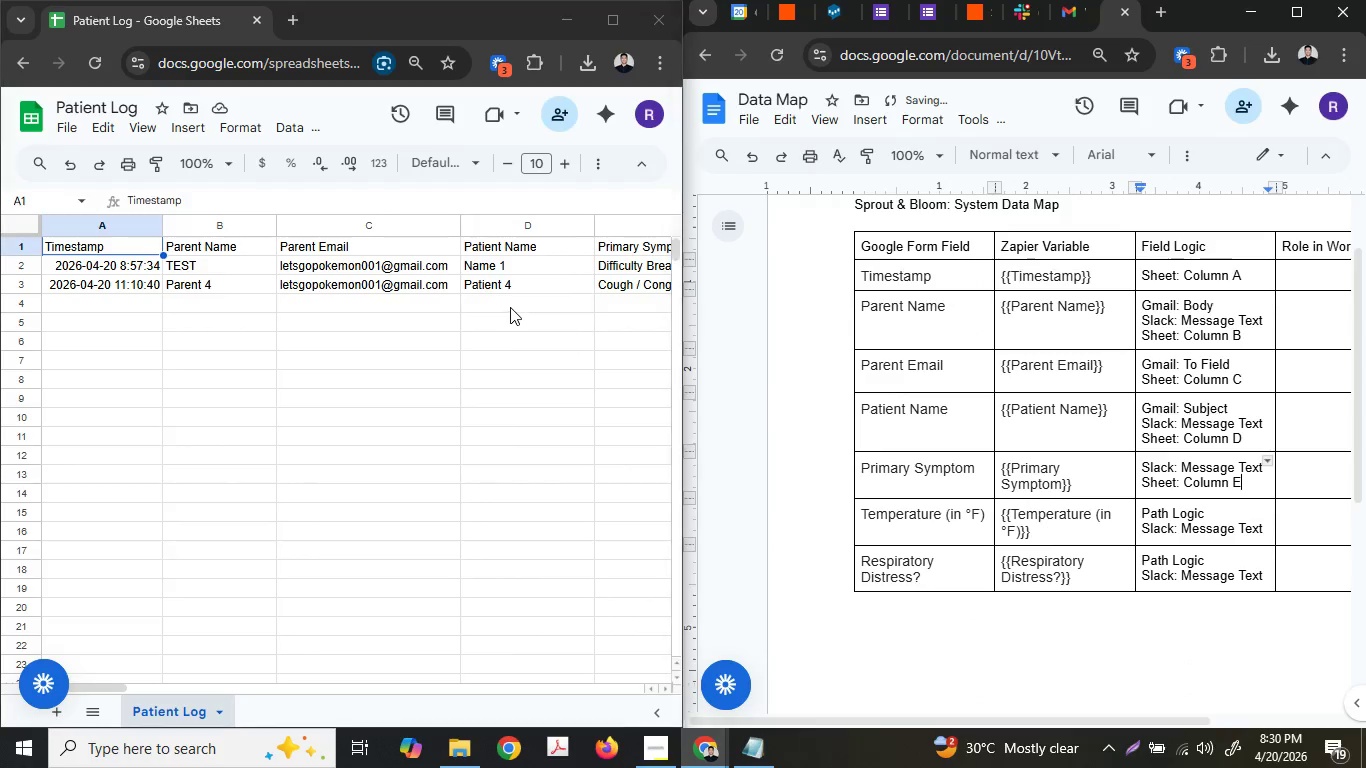 
key(Shift+E)
 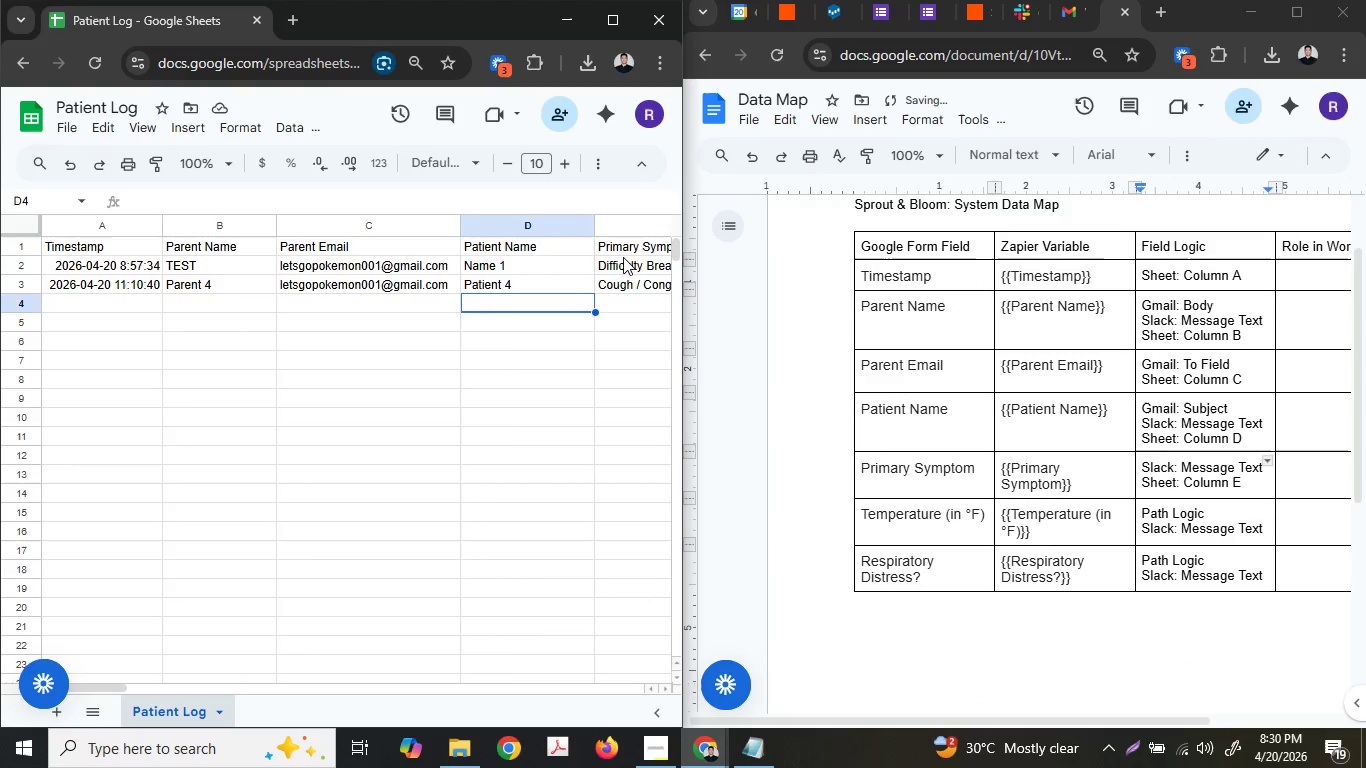 
left_click_drag(start_coordinate=[625, 256], to_coordinate=[636, 256])
 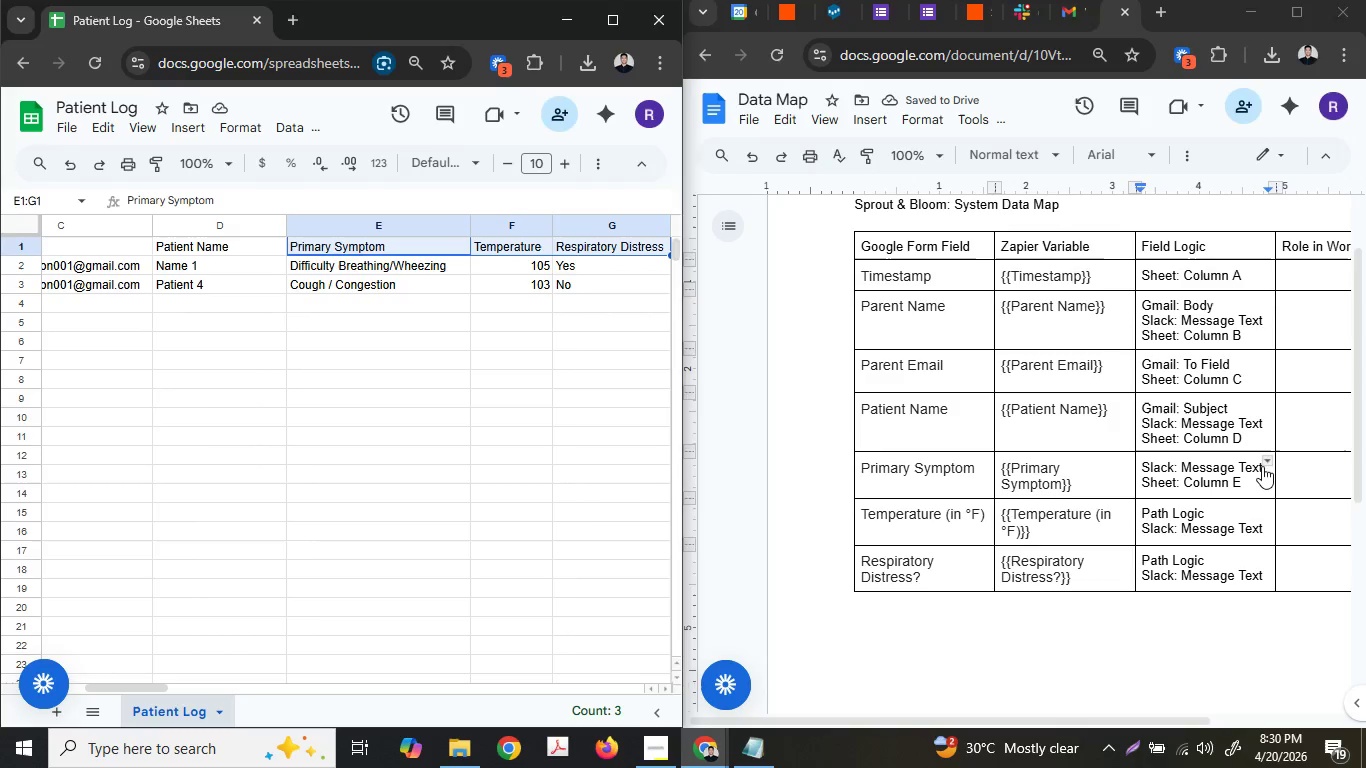 
left_click([1262, 466])
 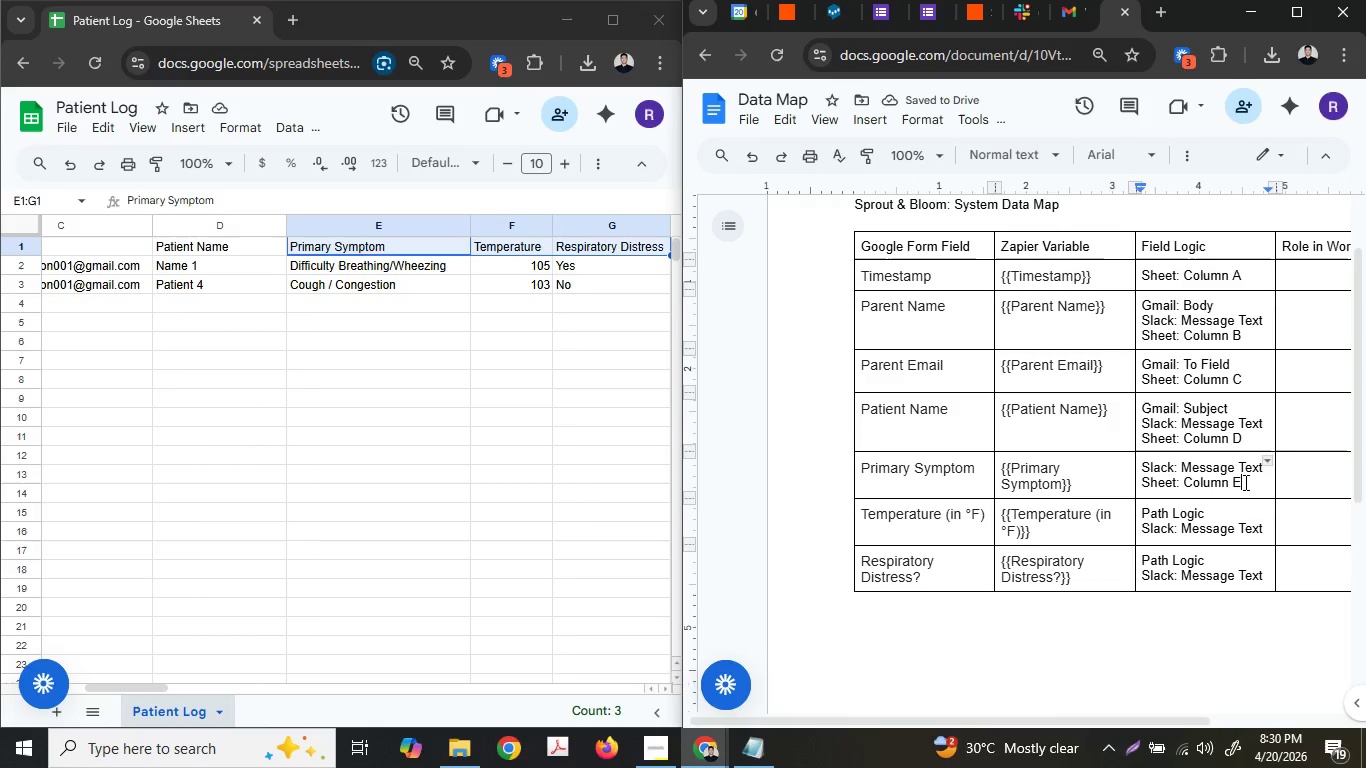 
left_click_drag(start_coordinate=[1244, 482], to_coordinate=[1136, 484])
 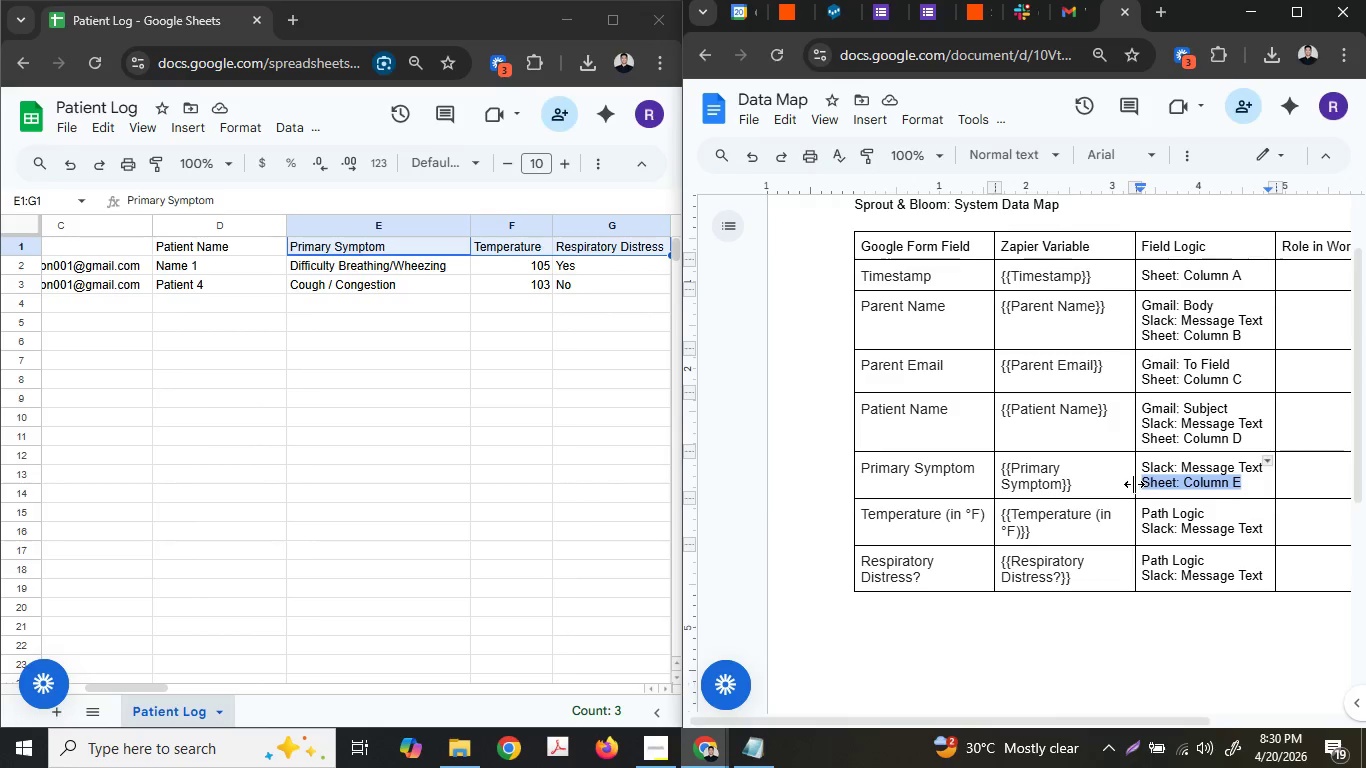 
key(Control+C)
 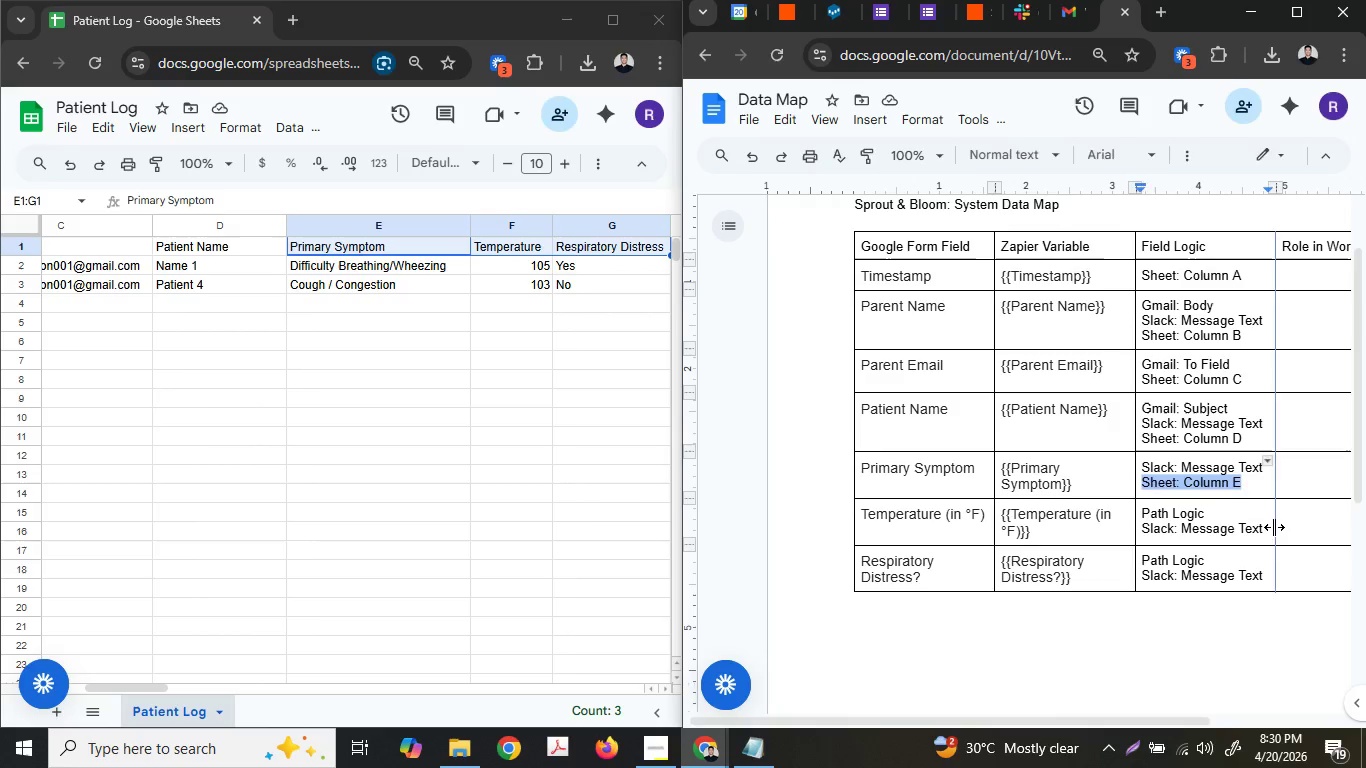 
double_click([1268, 527])
 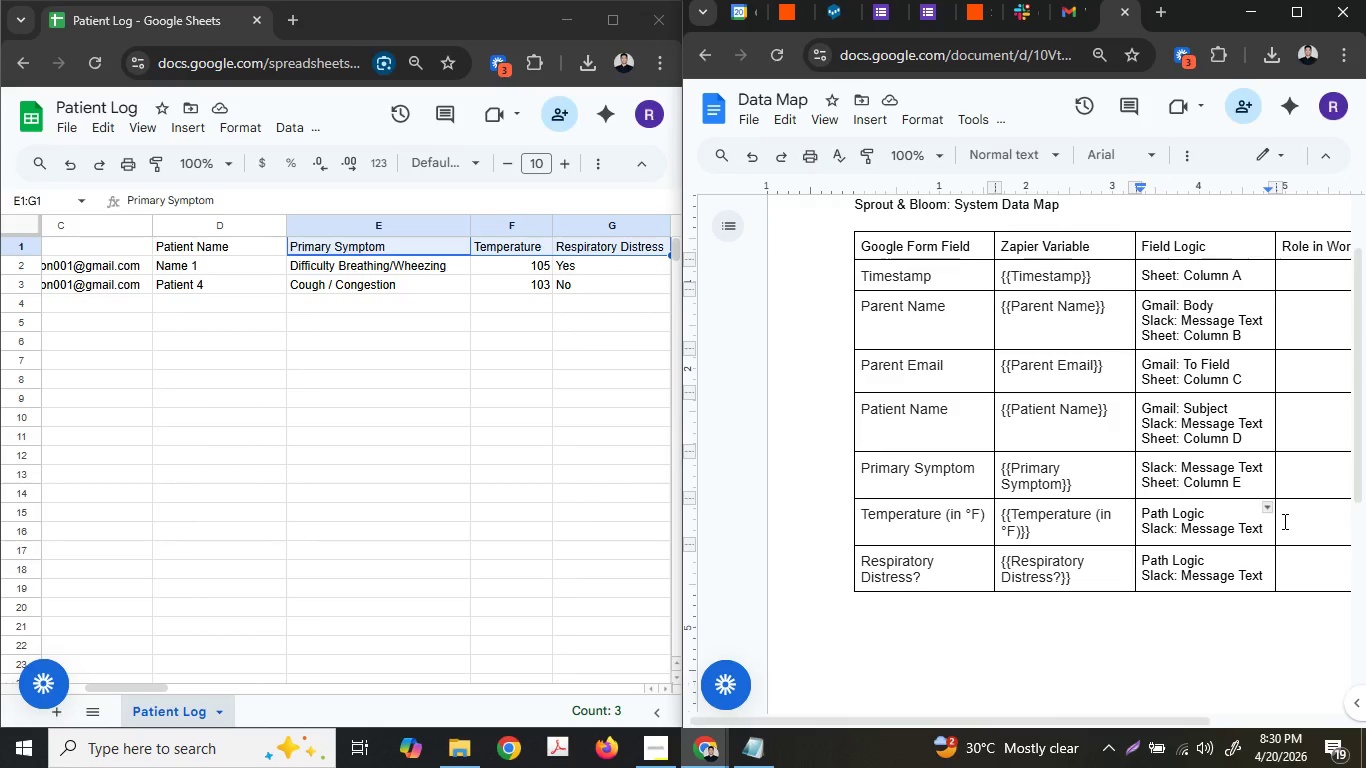 
key(Enter)
 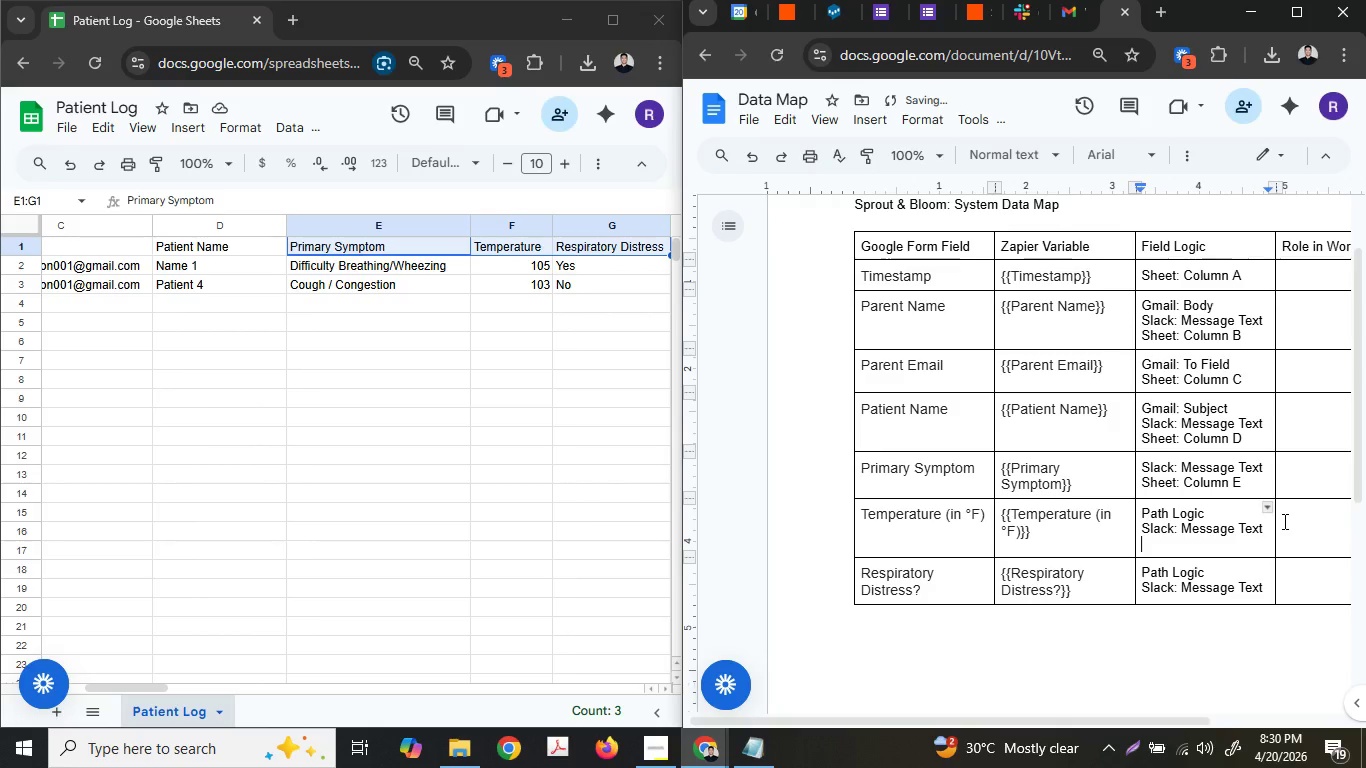 
hold_key(key=ControlLeft, duration=1.5)
 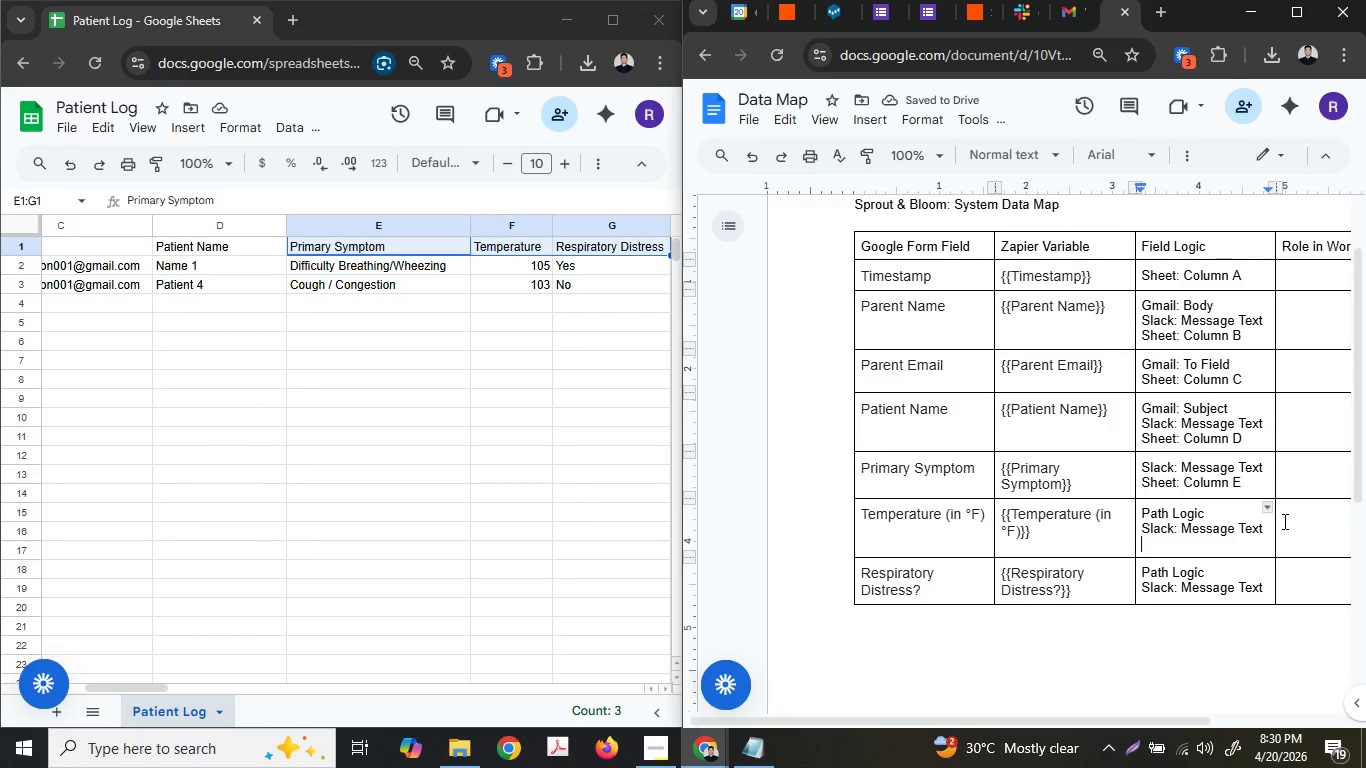 
key(Control+V)
 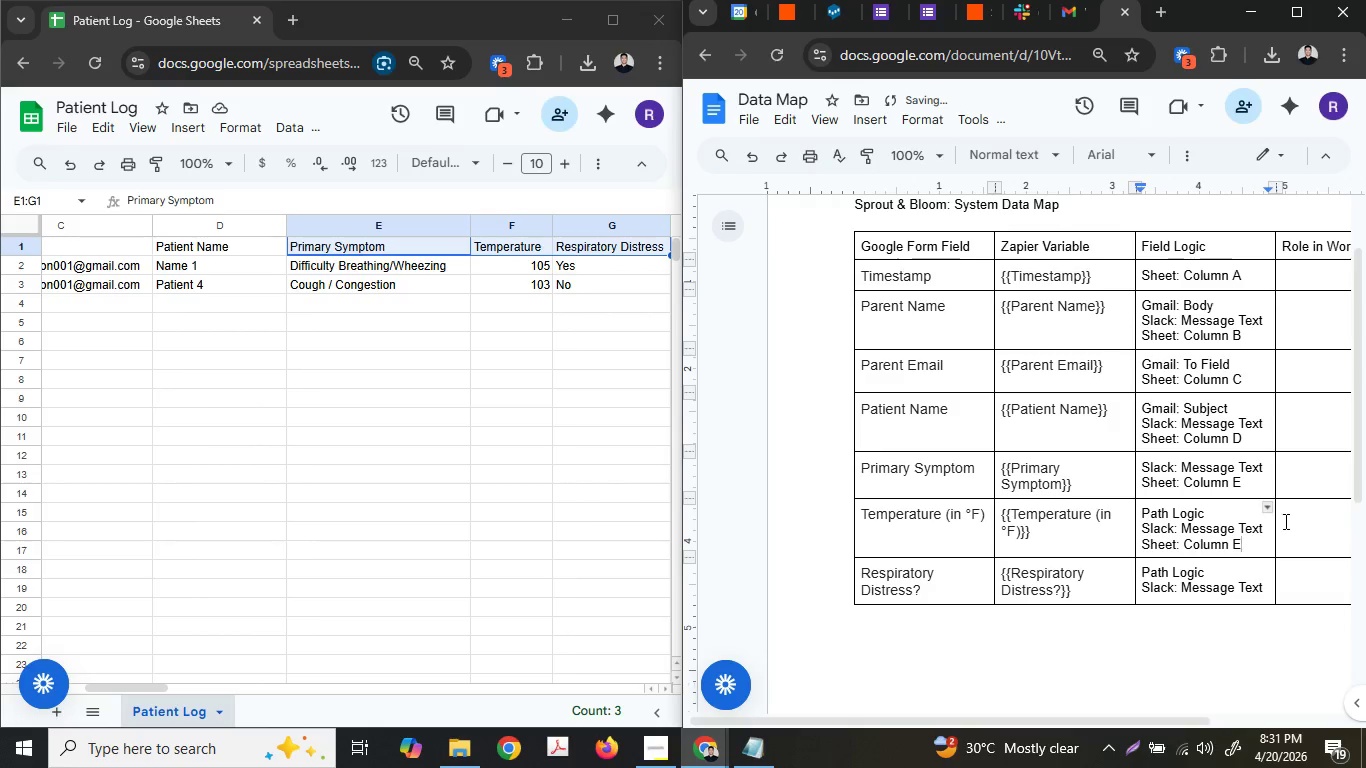 
key(Backspace)
 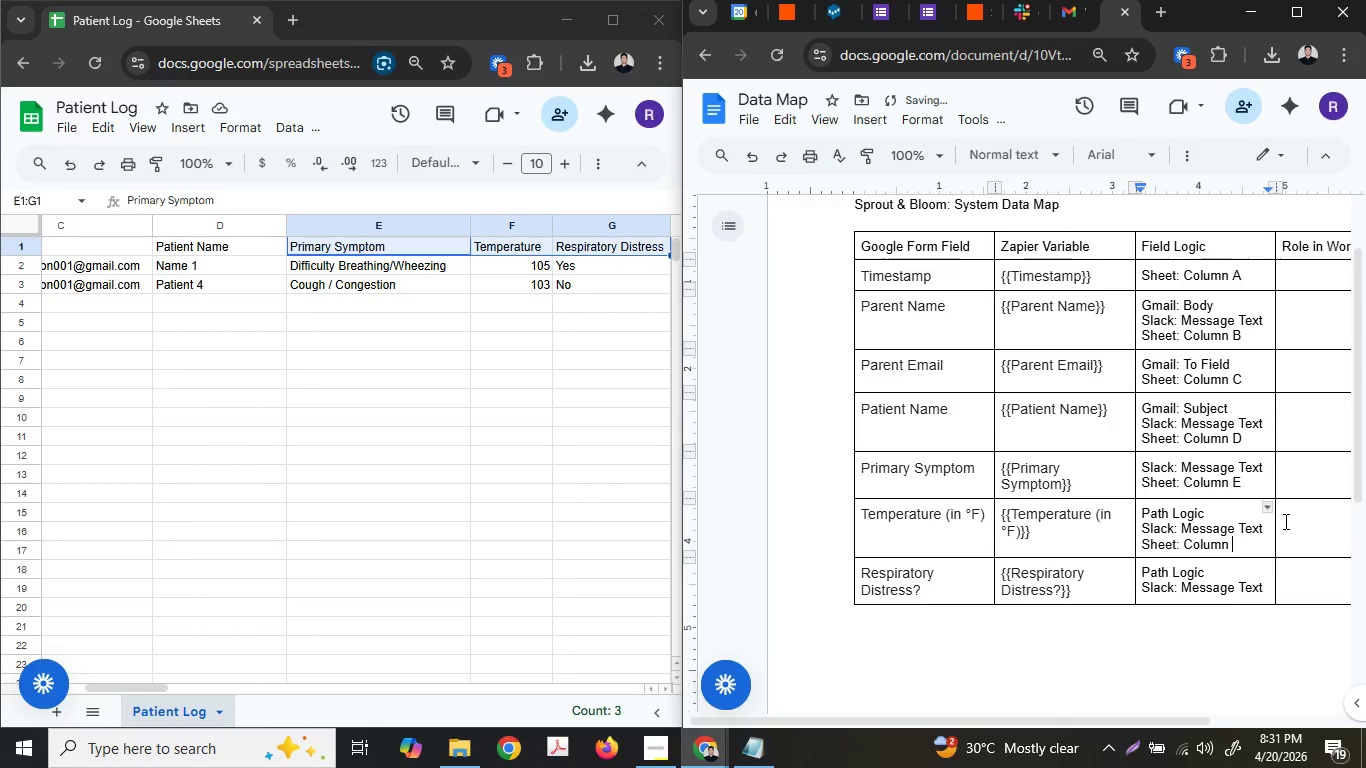 
key(Shift+ShiftLeft)
 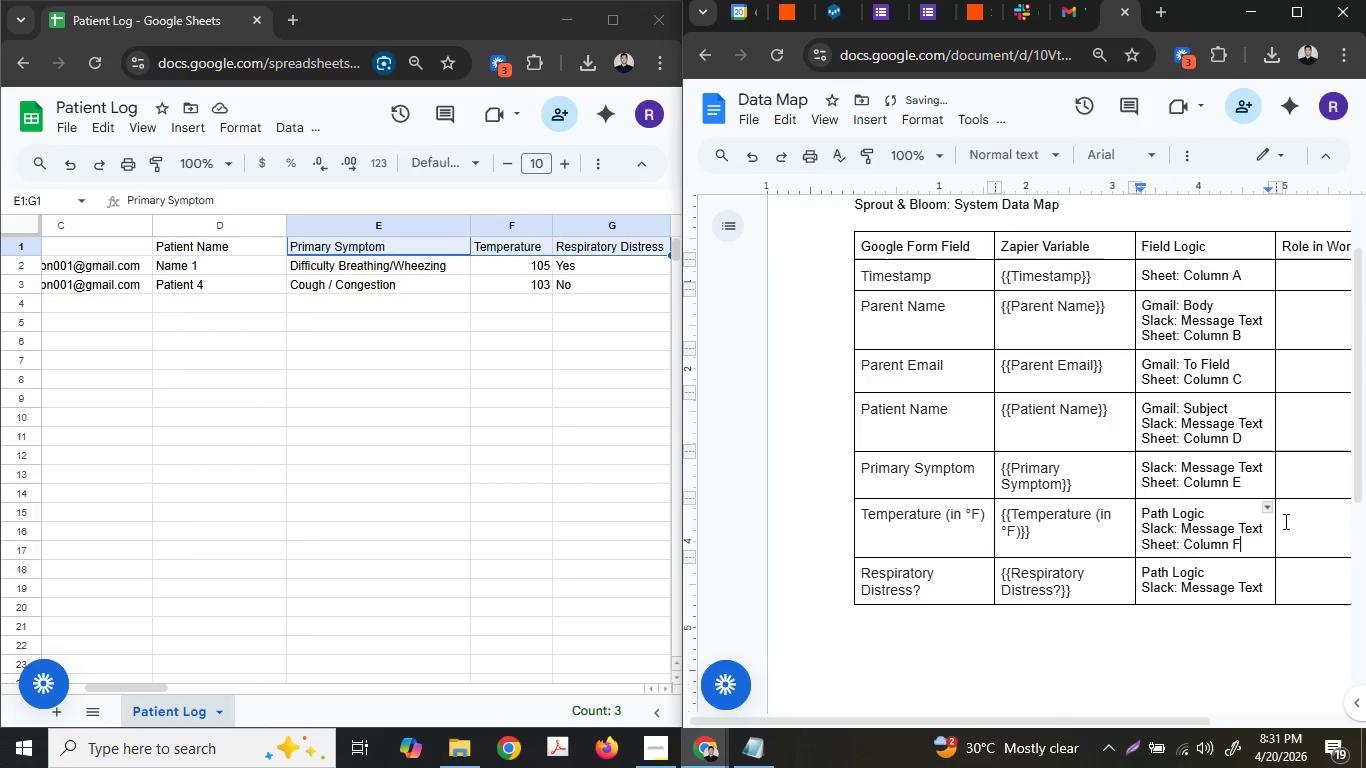 
key(Shift+F)
 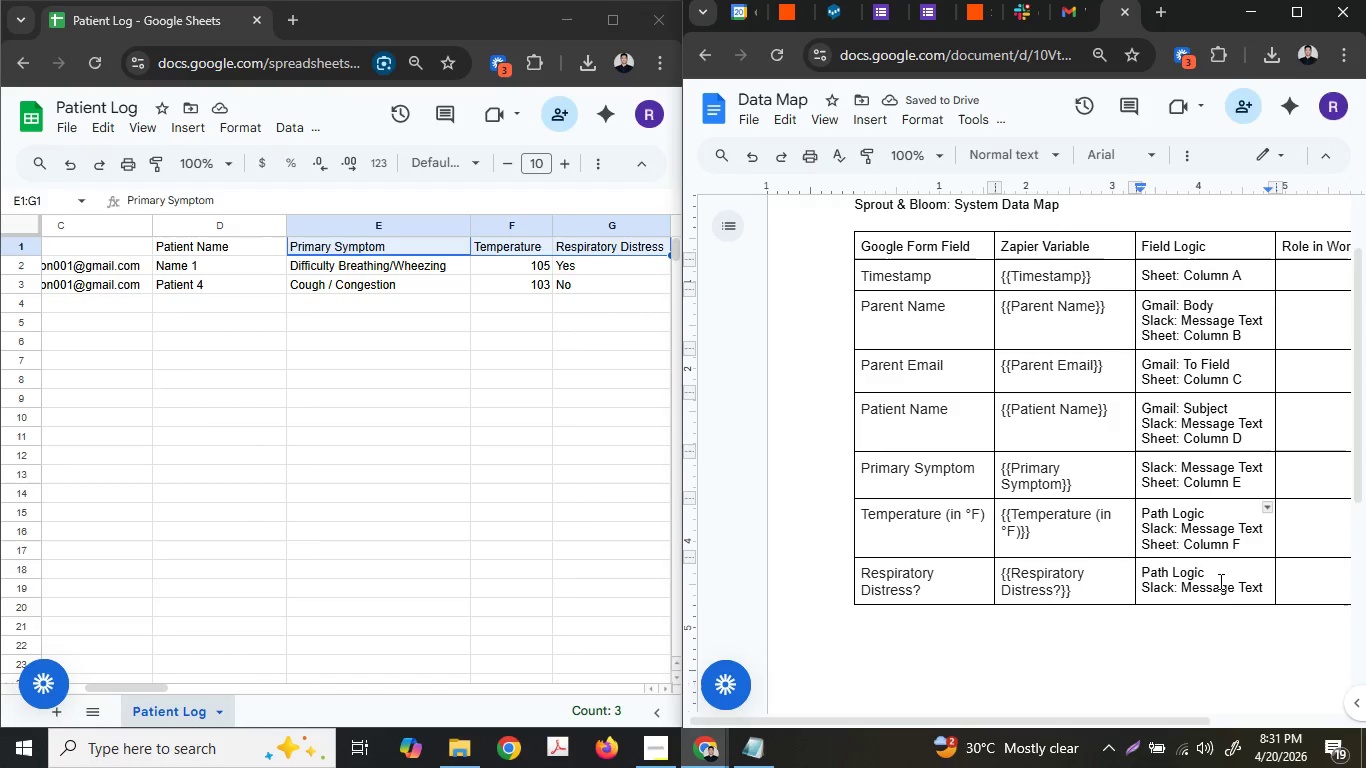 
left_click([1271, 589])
 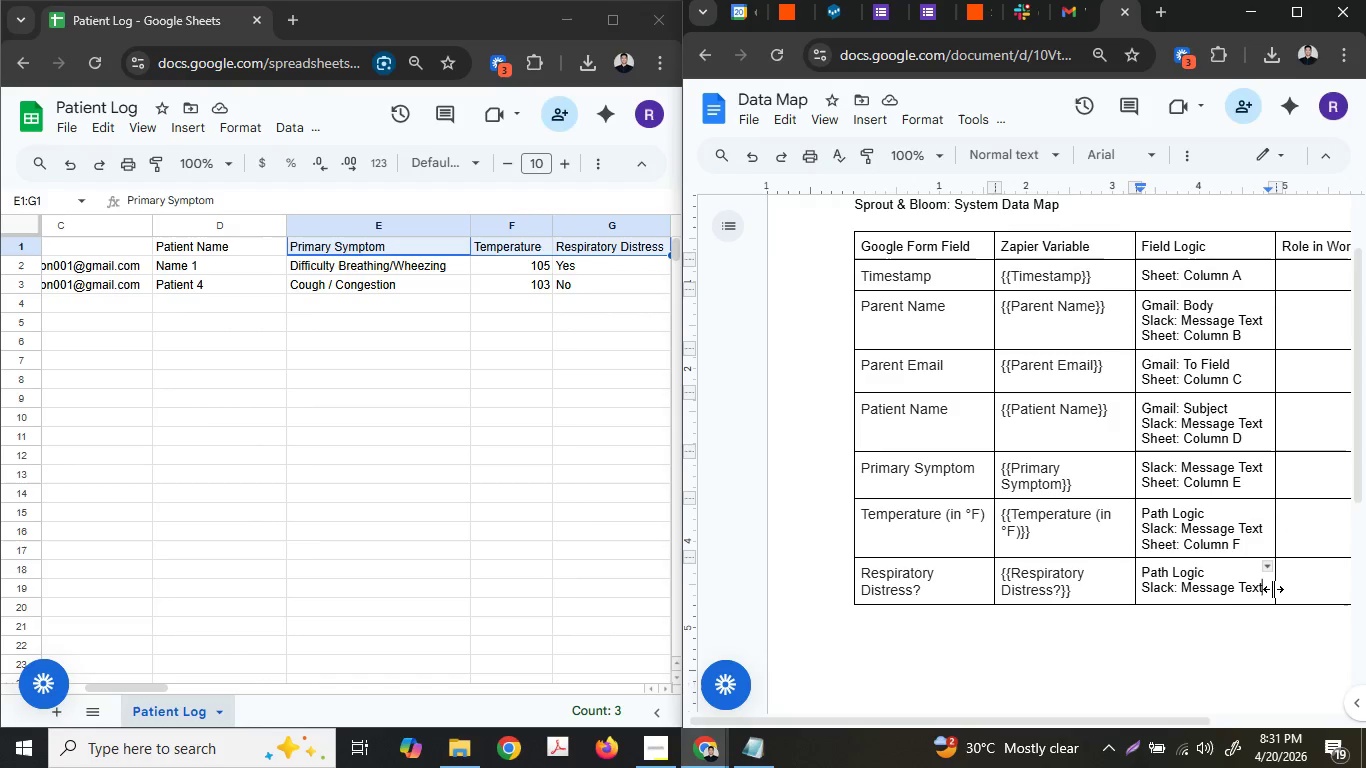 
key(Enter)
 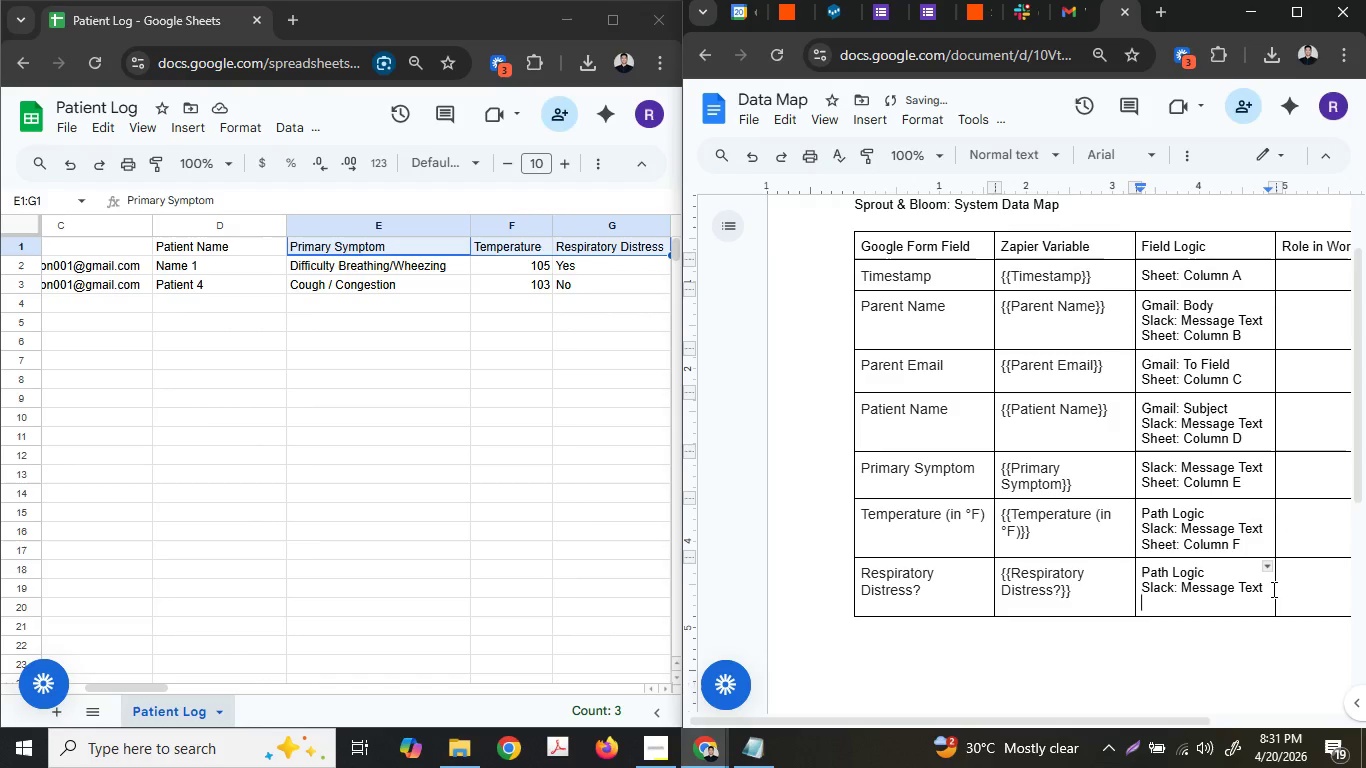 
key(Control+ControlLeft)
 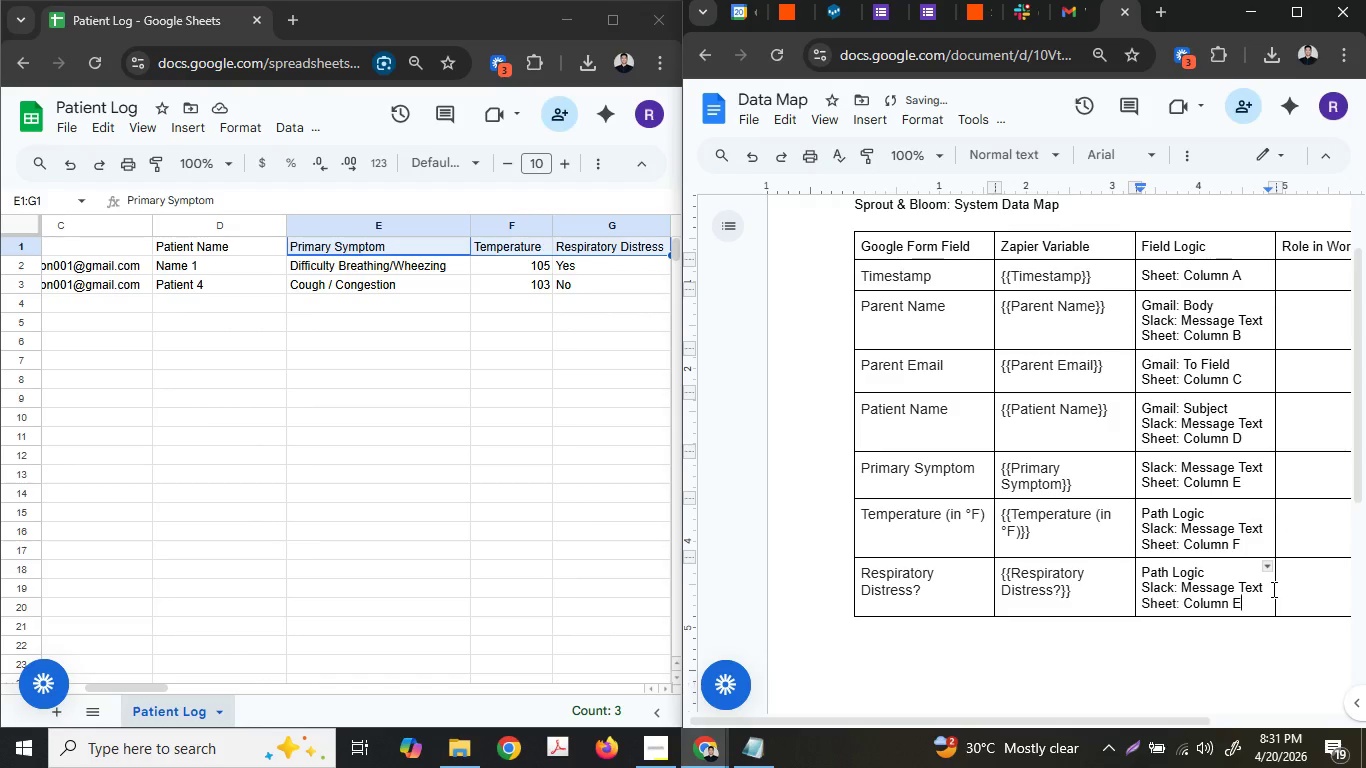 
key(Control+V)
 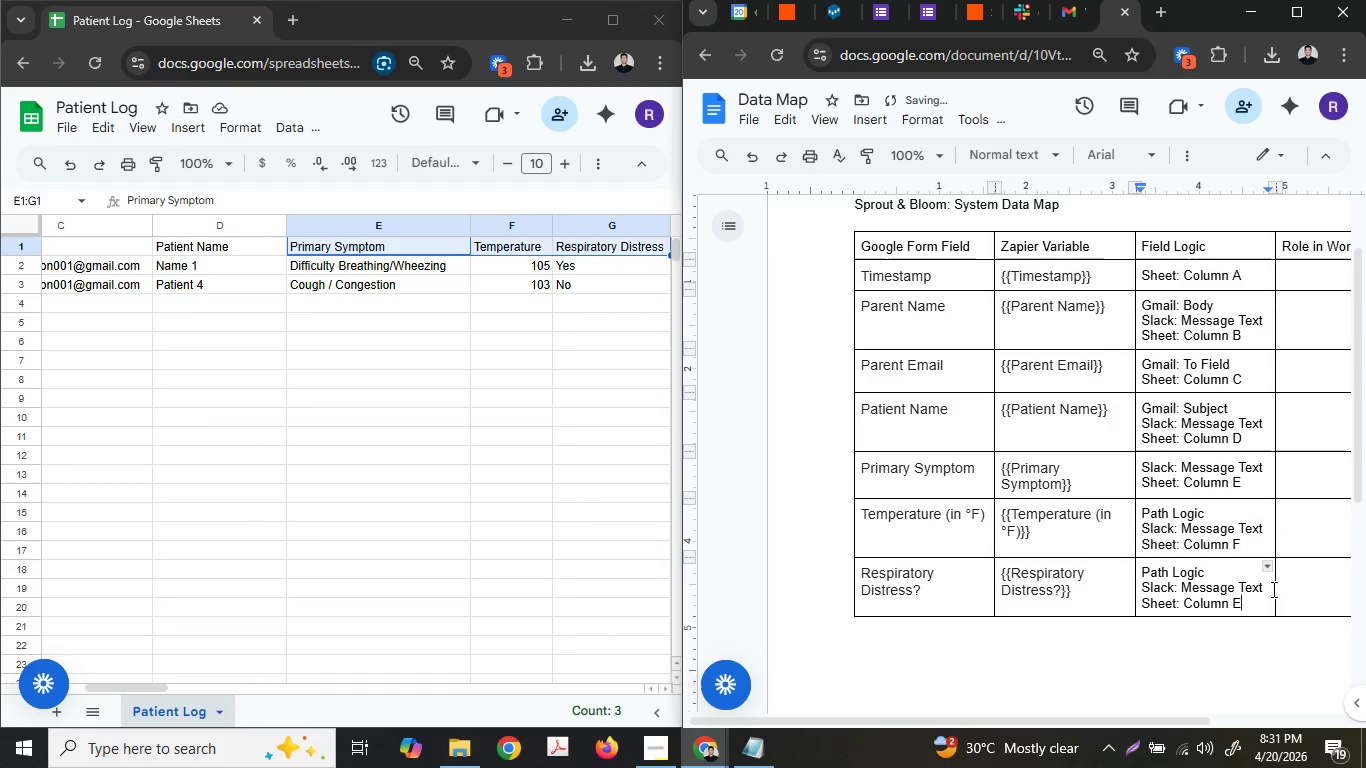 
key(Backspace)
 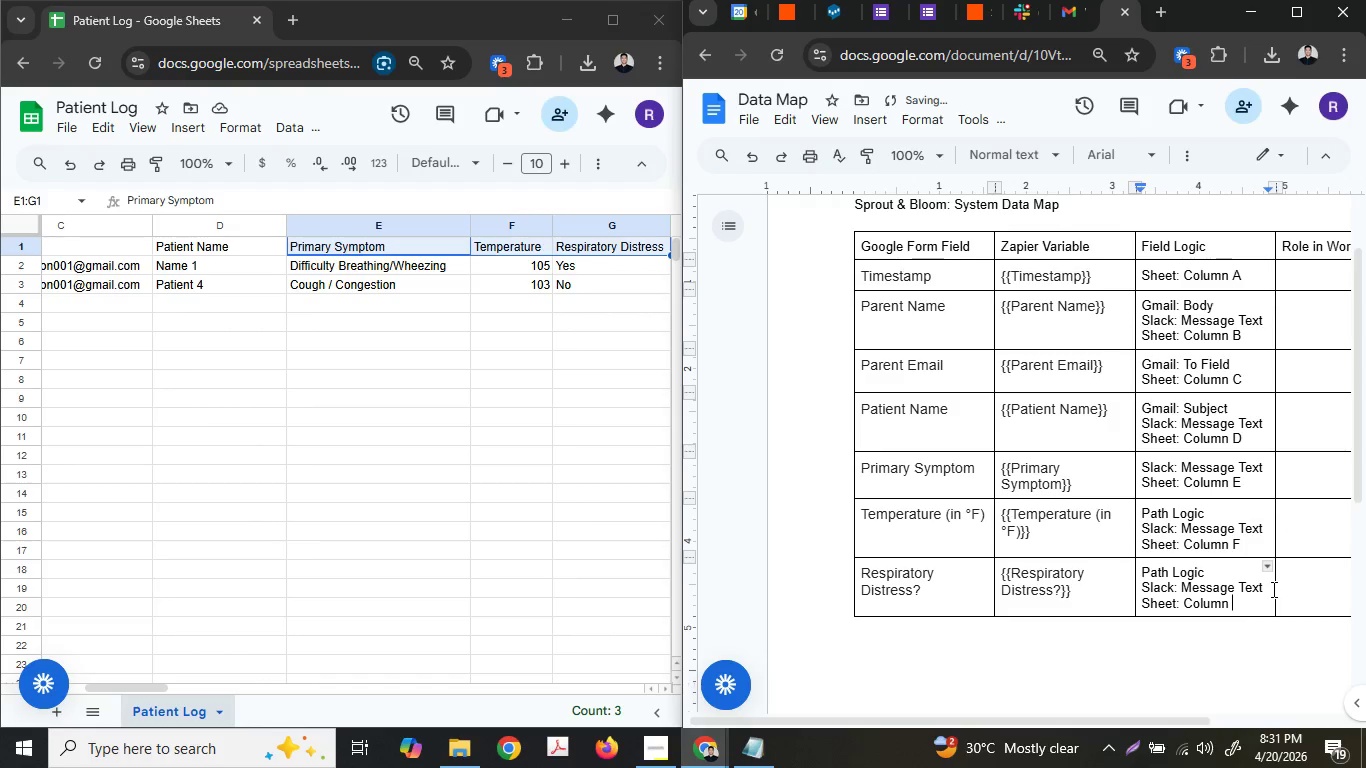 
key(Shift+ShiftLeft)
 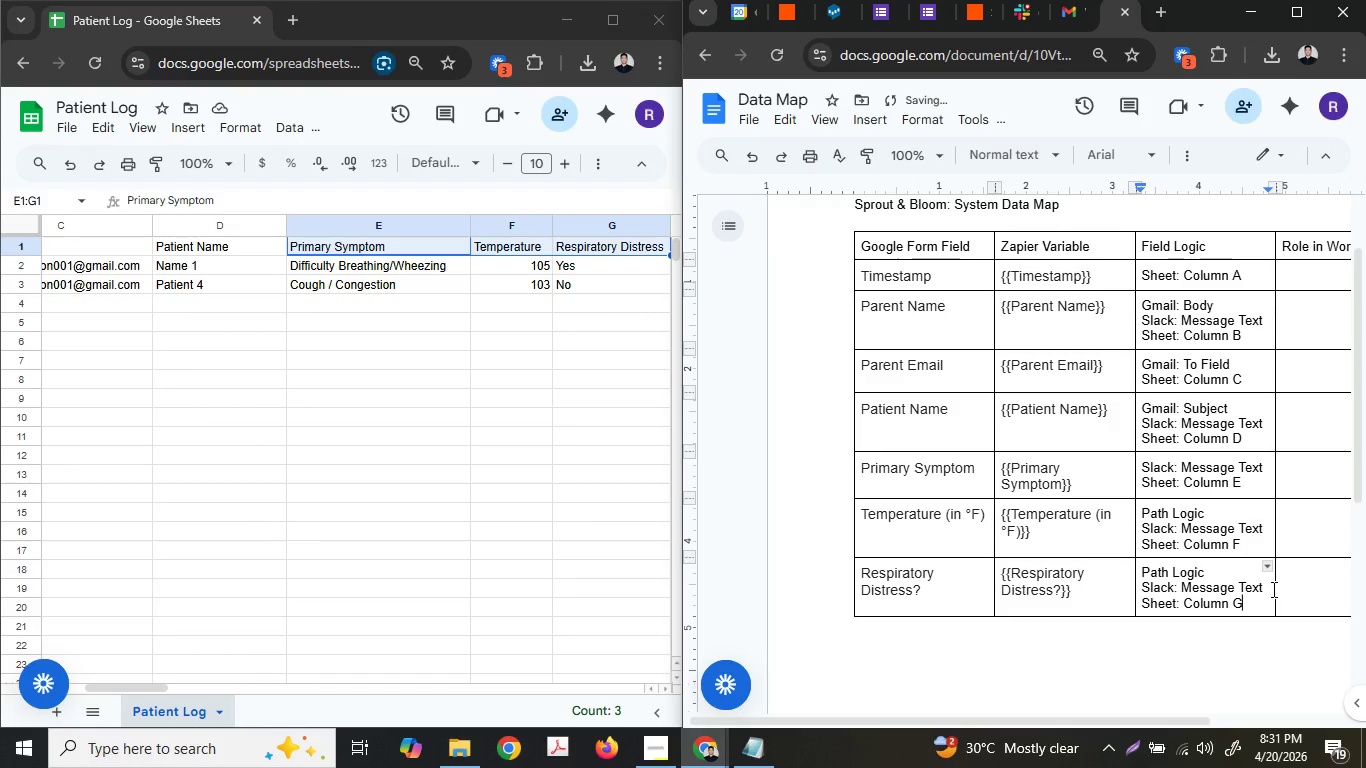 
key(Shift+G)
 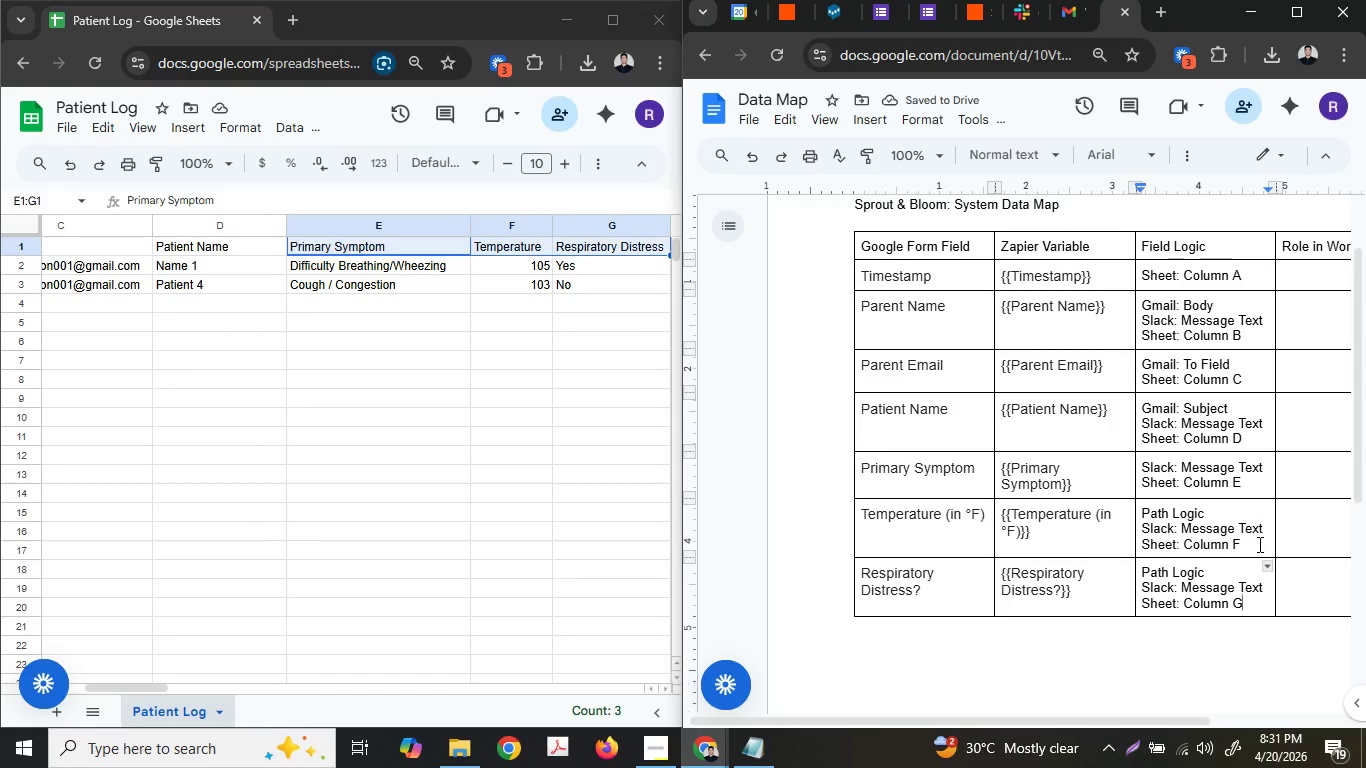 
wait(8.7)
 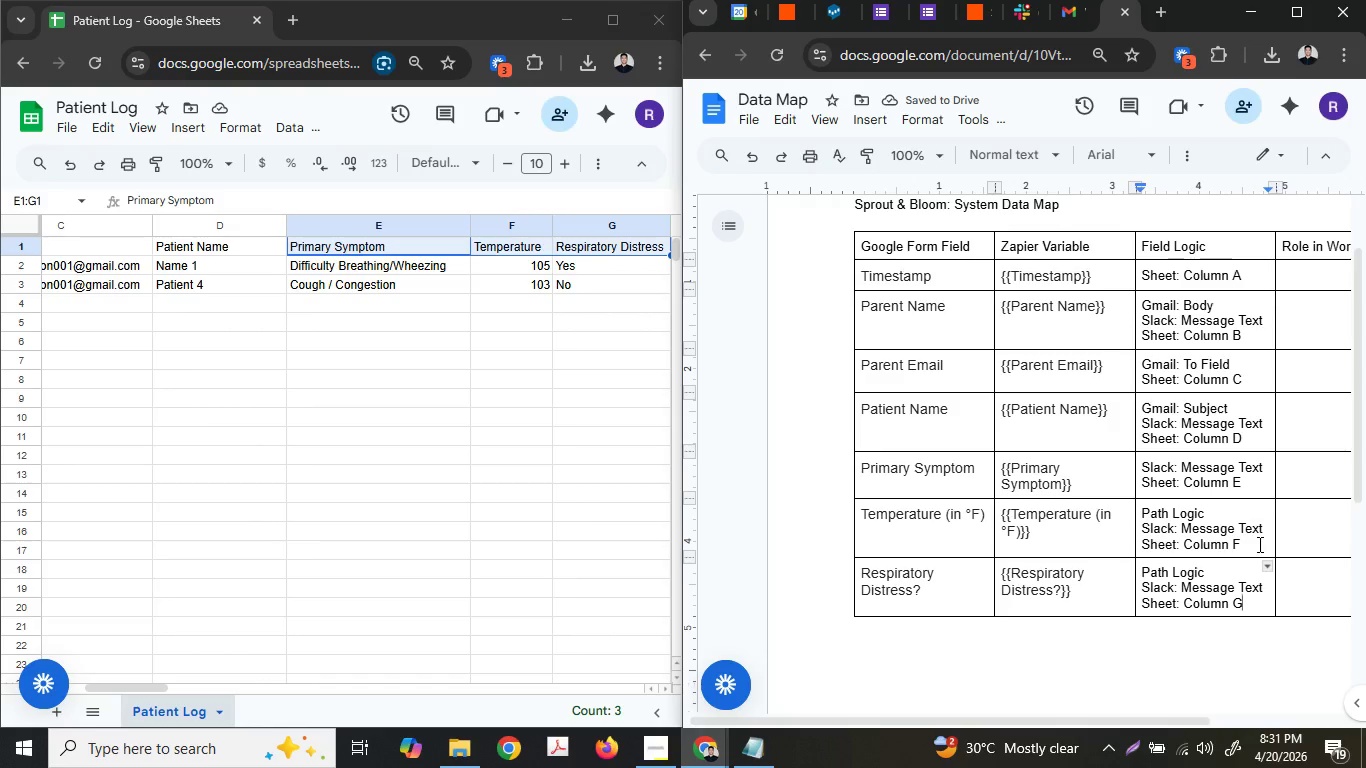 
left_click_drag(start_coordinate=[1111, 722], to_coordinate=[1210, 712])
 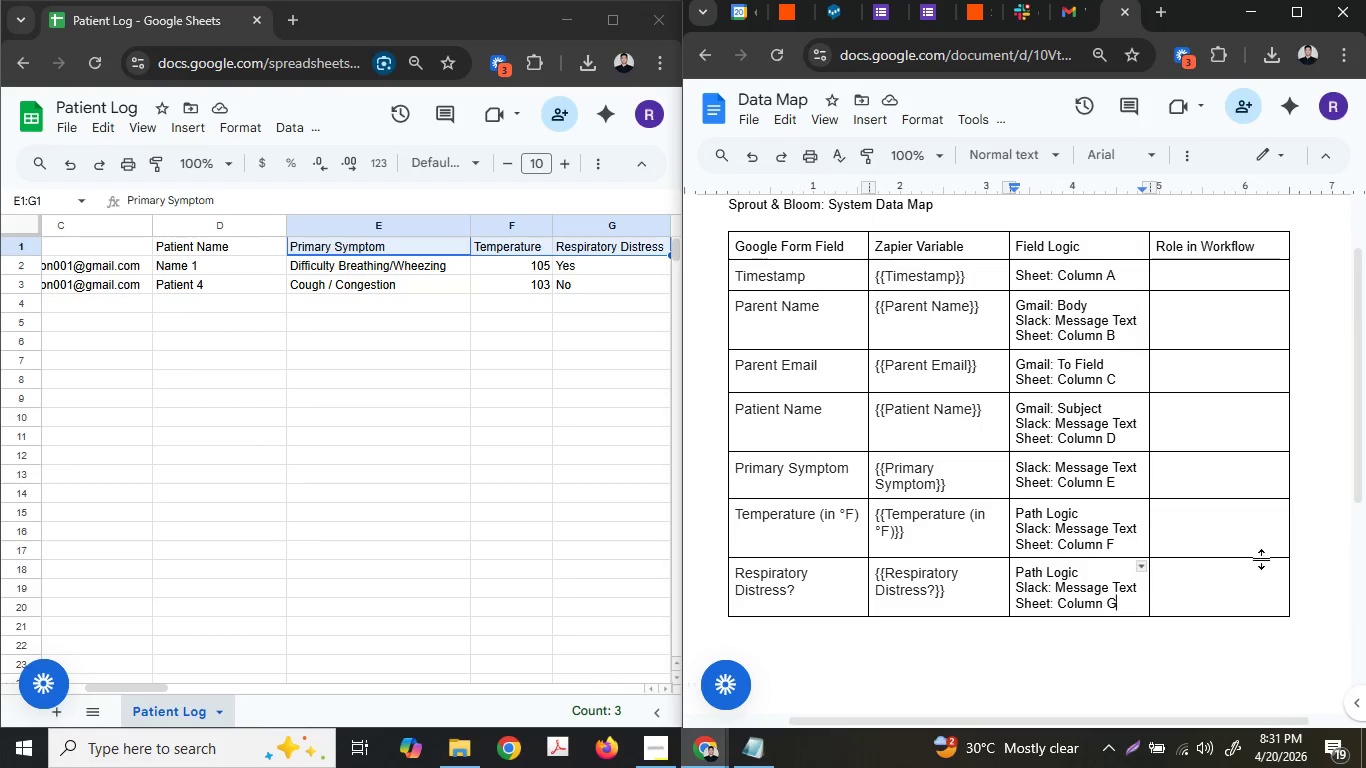 
type(Provides the)
 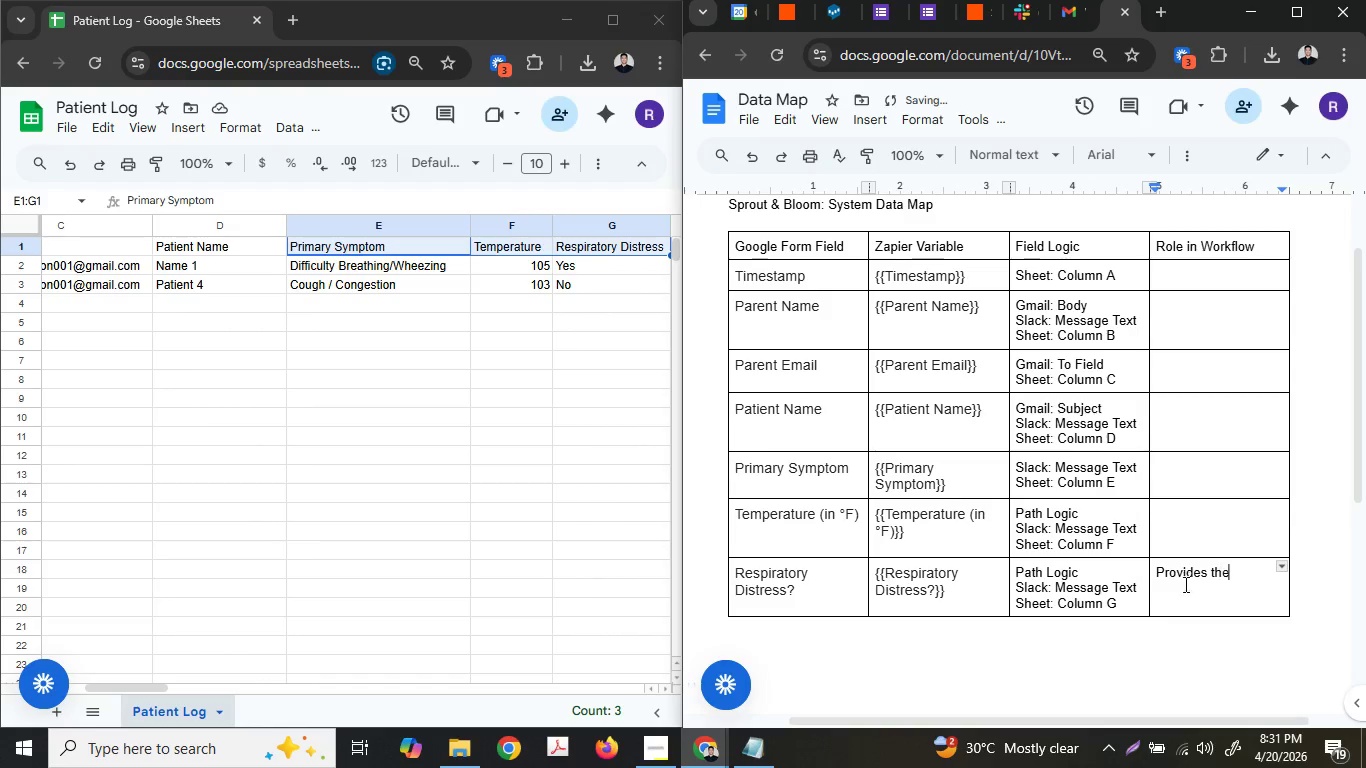 
type( clon)
key(Backspace)
key(Backspace)
type(inical record d)
 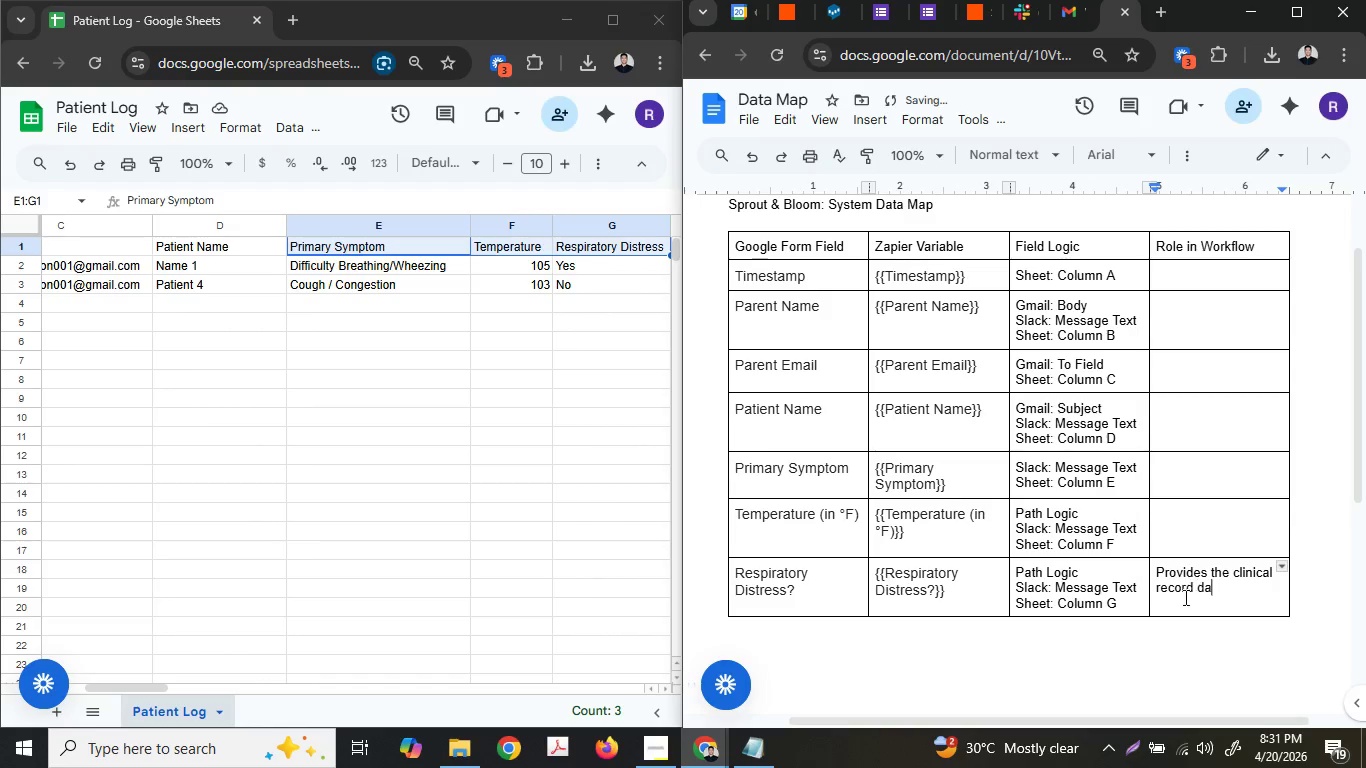 
type(ate/time)
 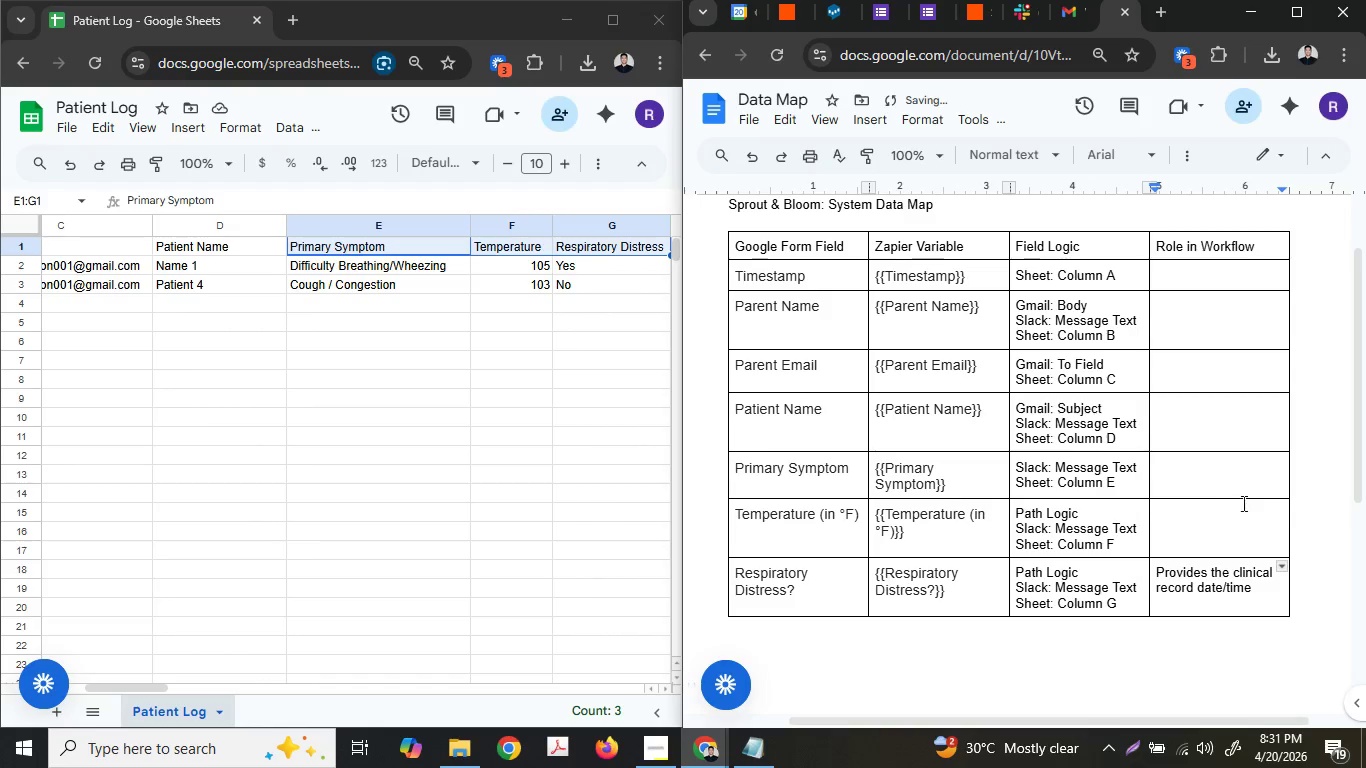 
left_click([1244, 520])
 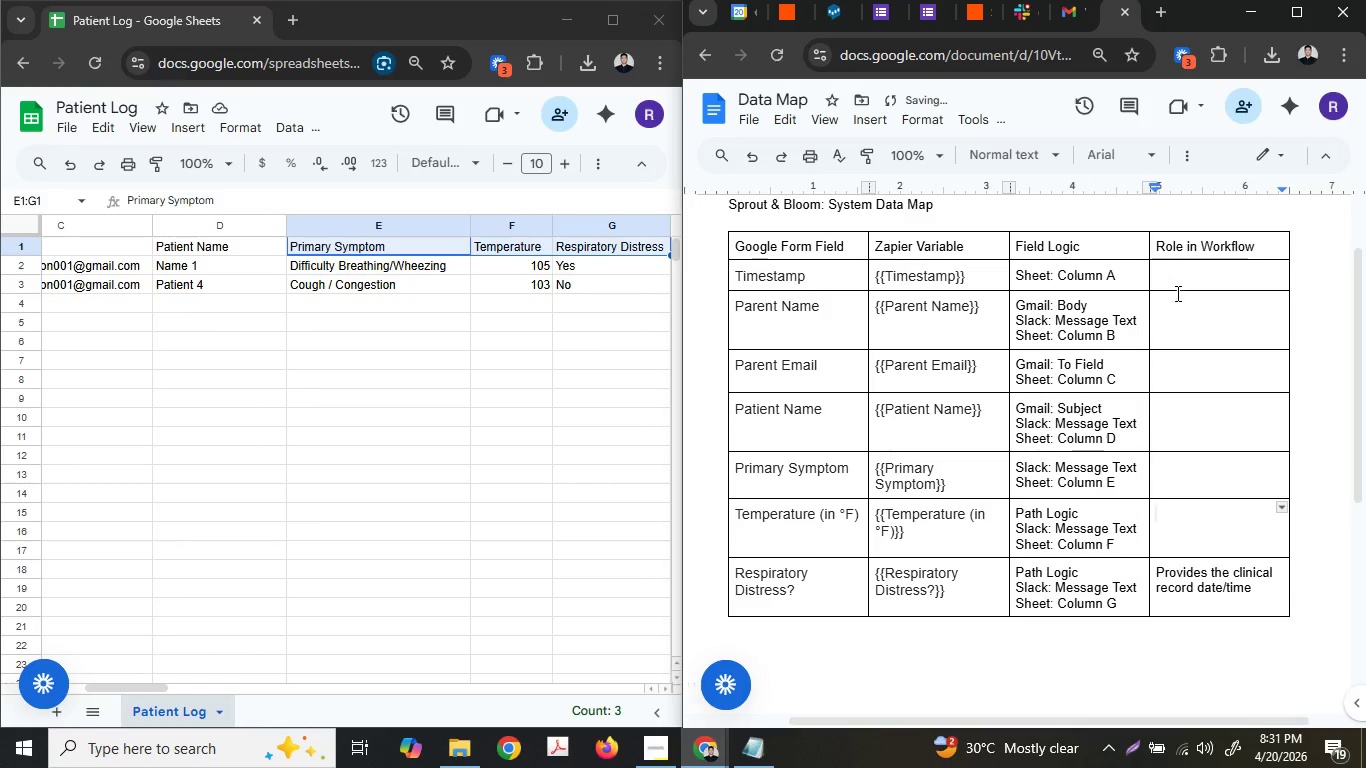 
double_click([1200, 583])
 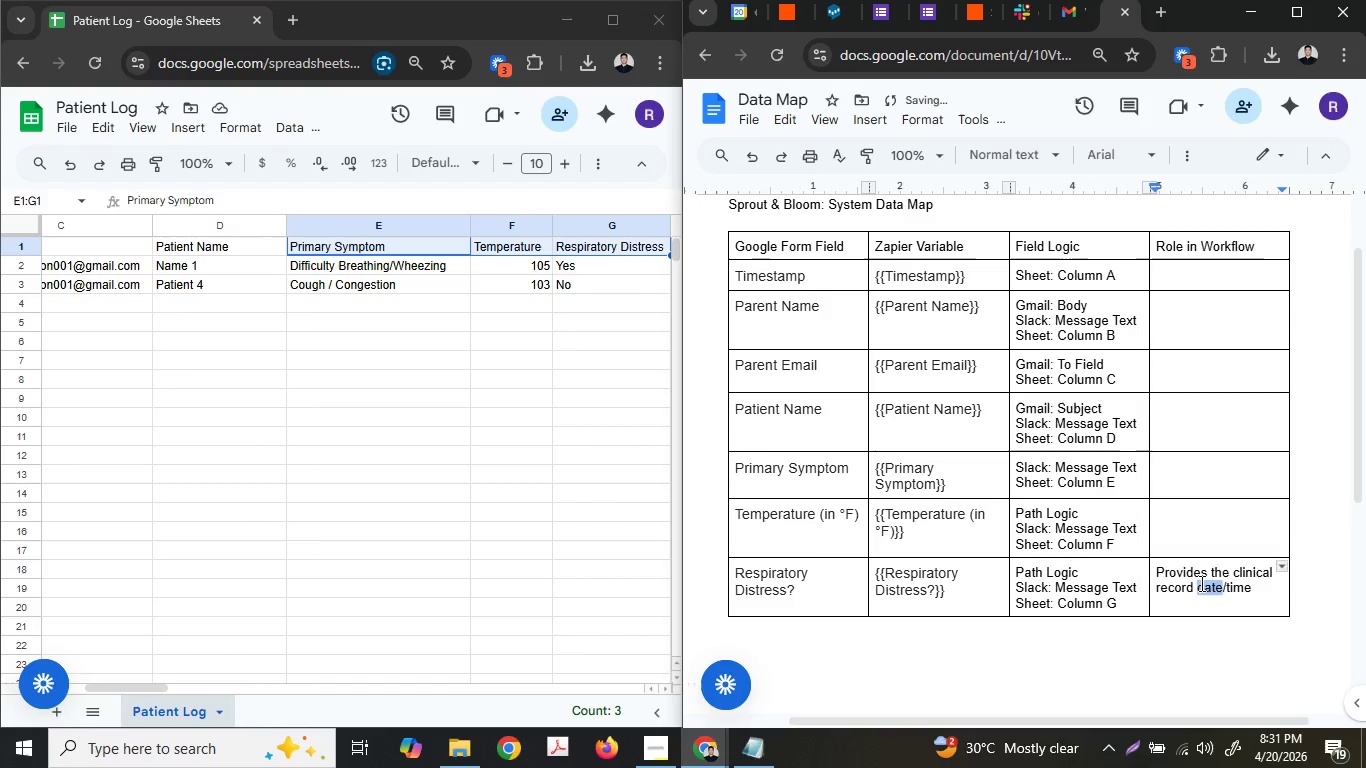 
triple_click([1200, 583])
 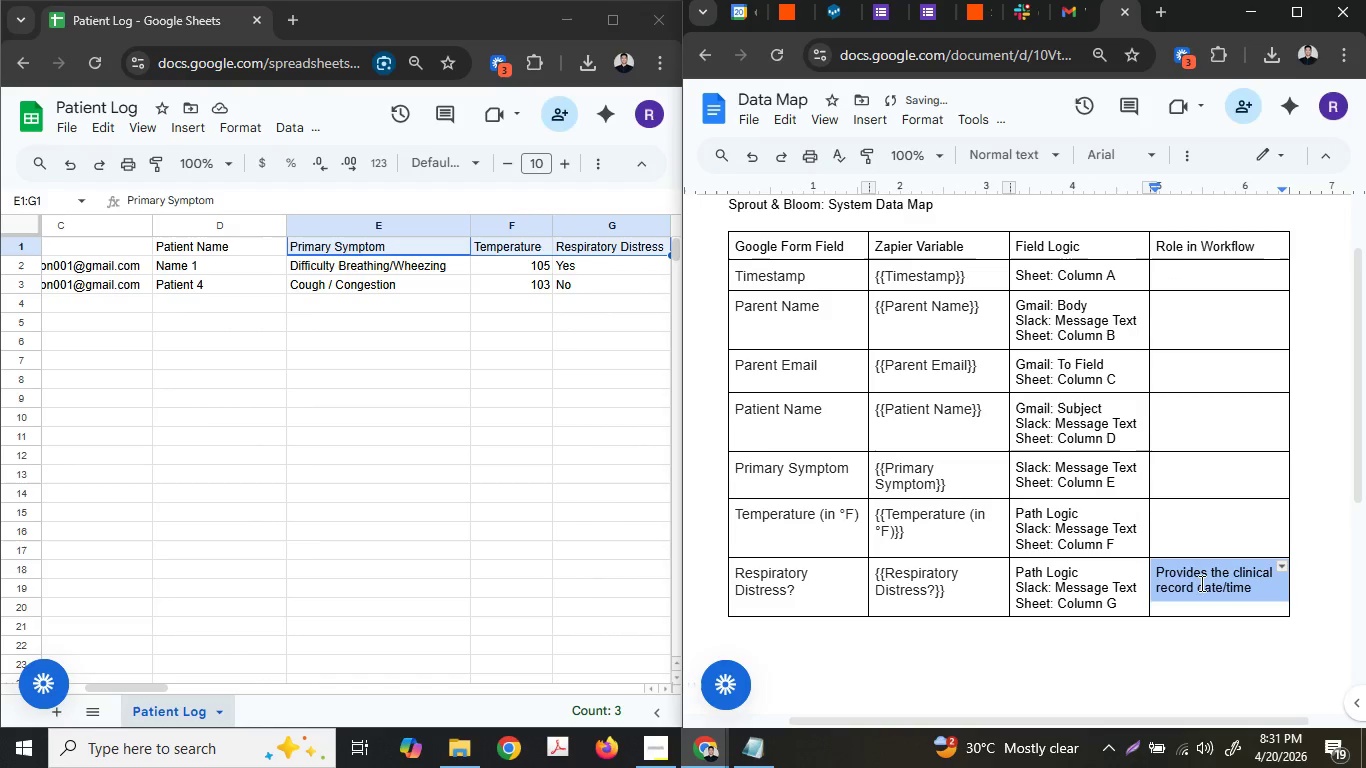 
key(Control+ControlLeft)
 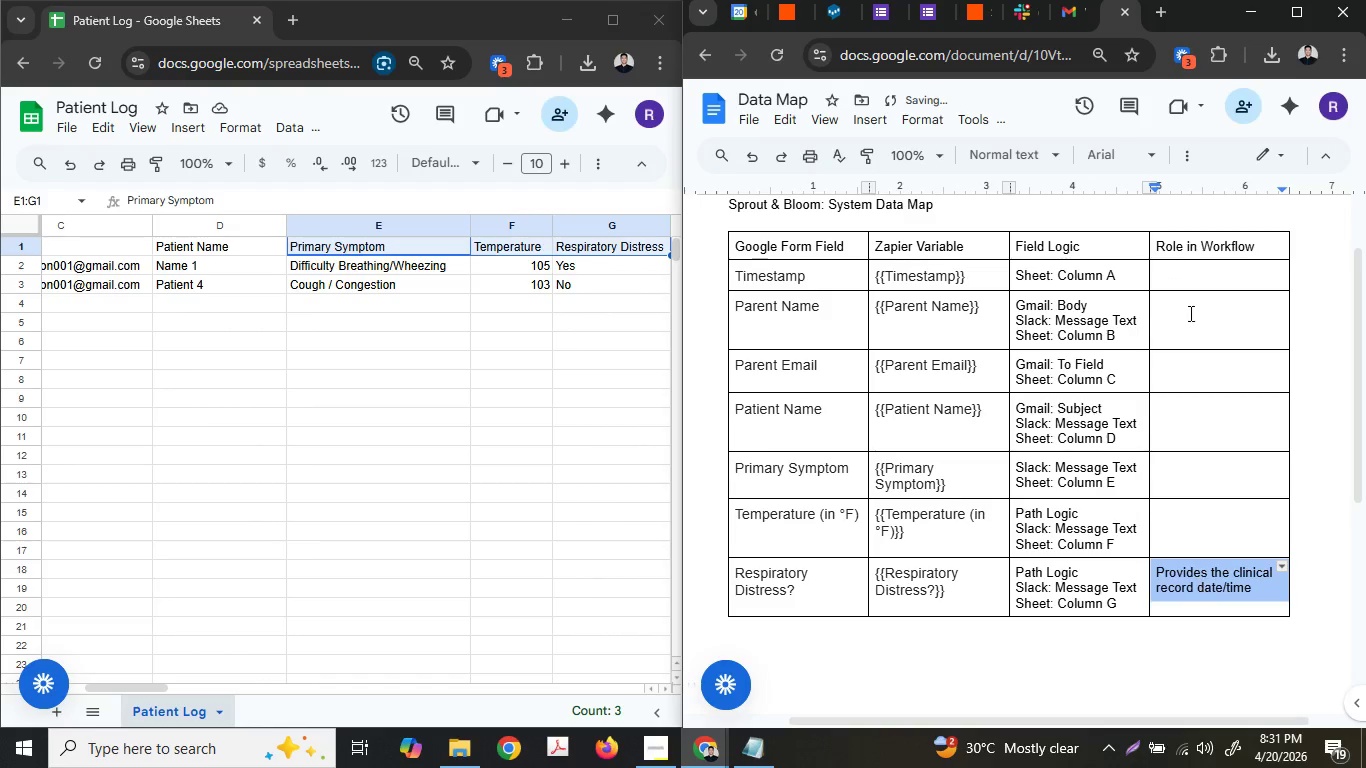 
key(Control+X)
 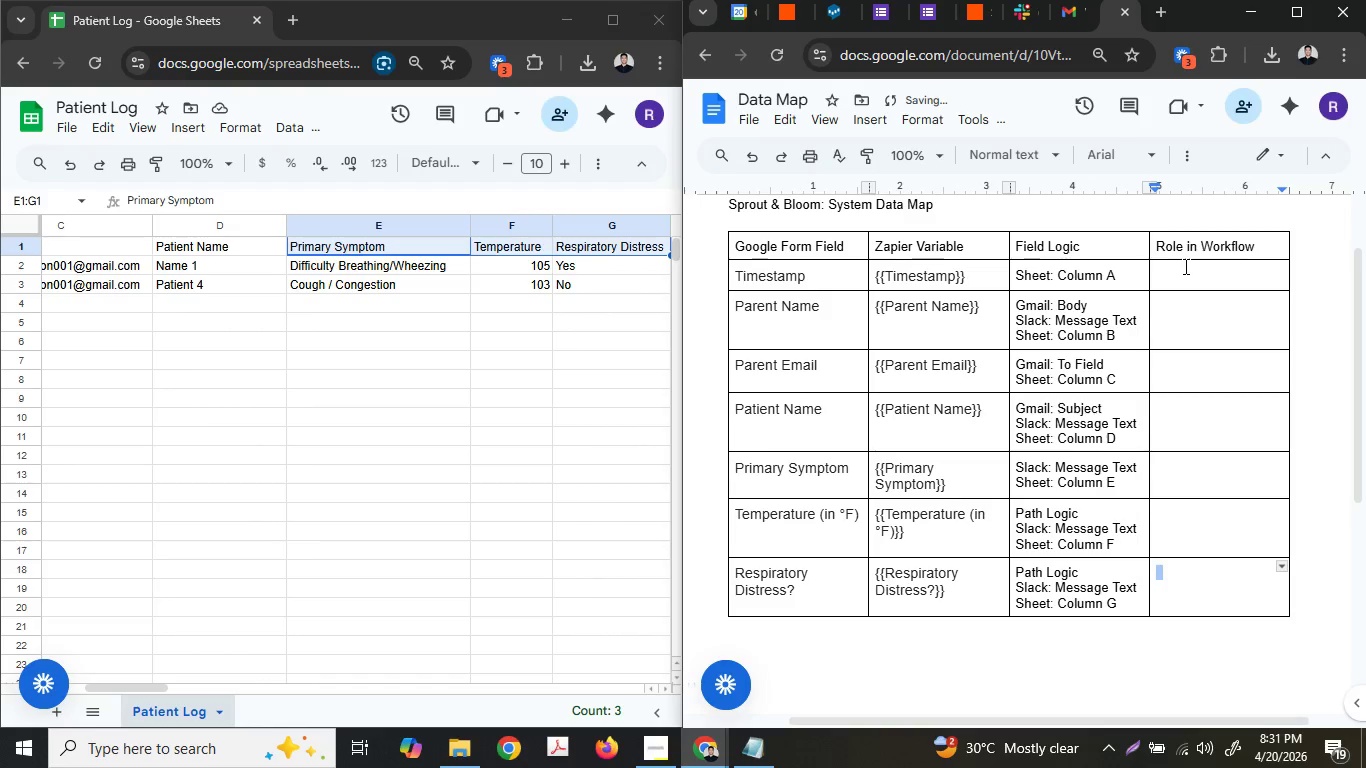 
left_click([1184, 277])
 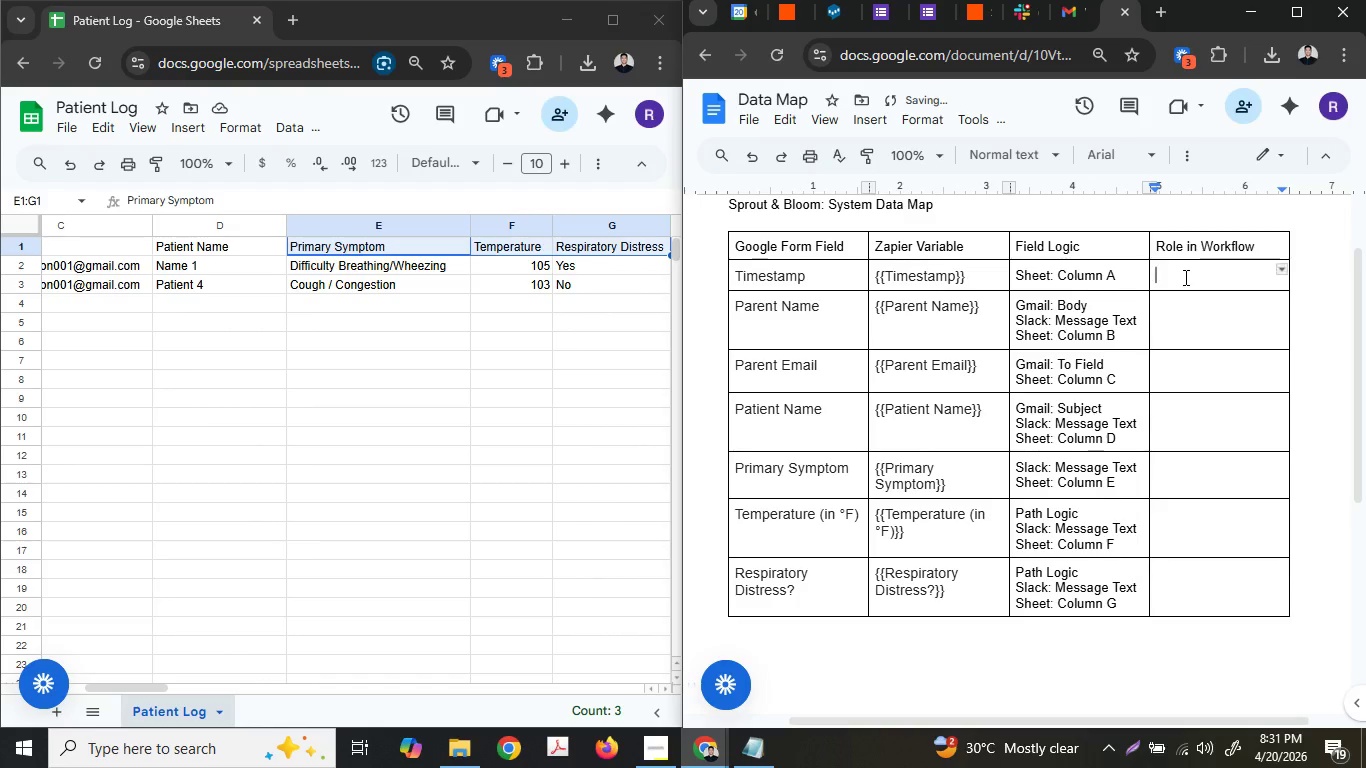 
key(Control+ControlLeft)
 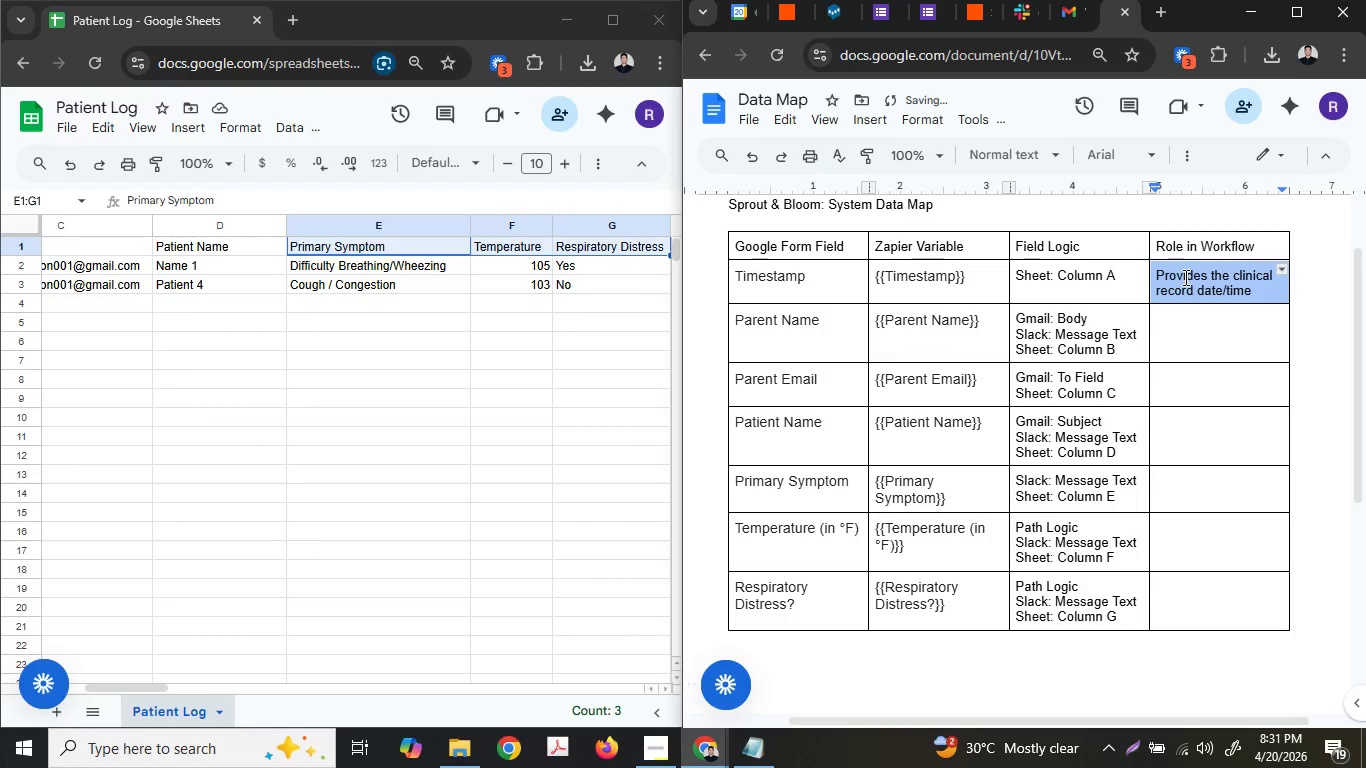 
key(Control+V)
 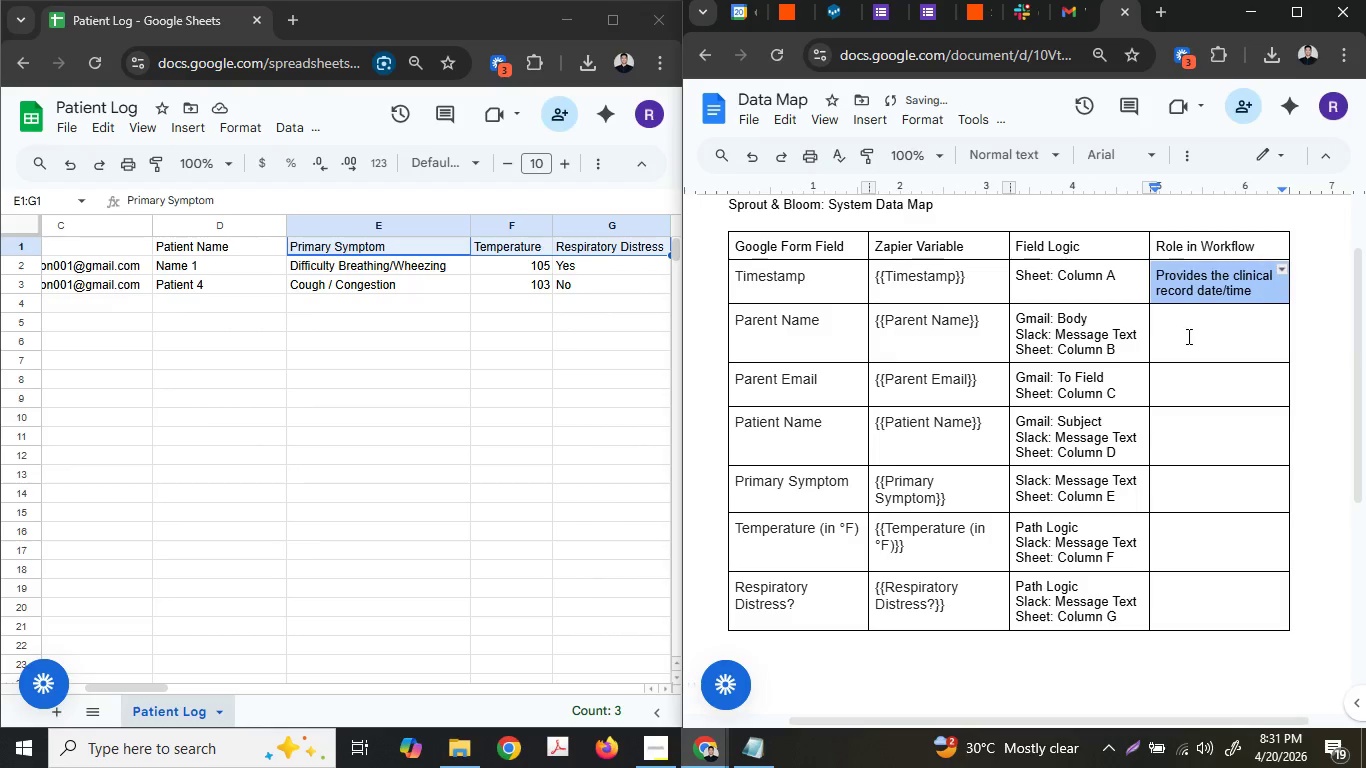 
left_click([1187, 336])
 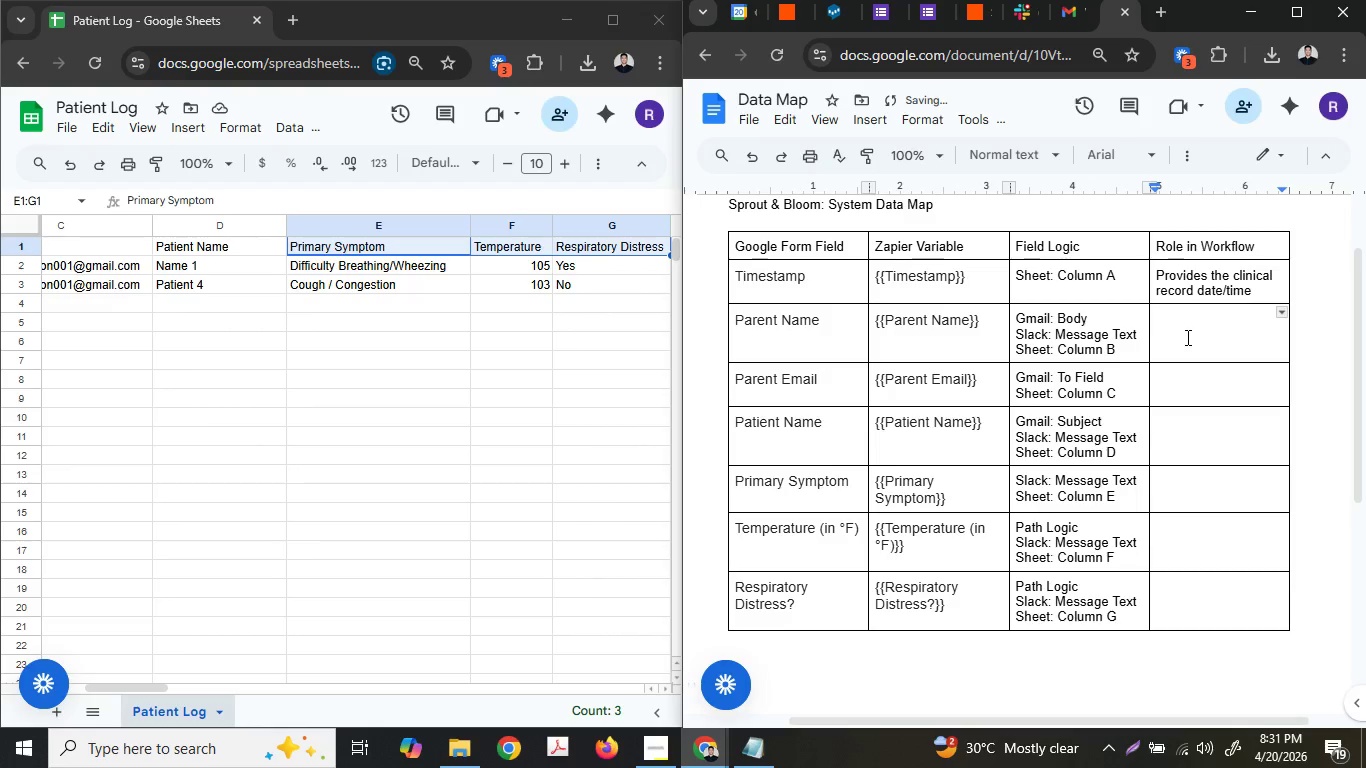 
wait(5.12)
 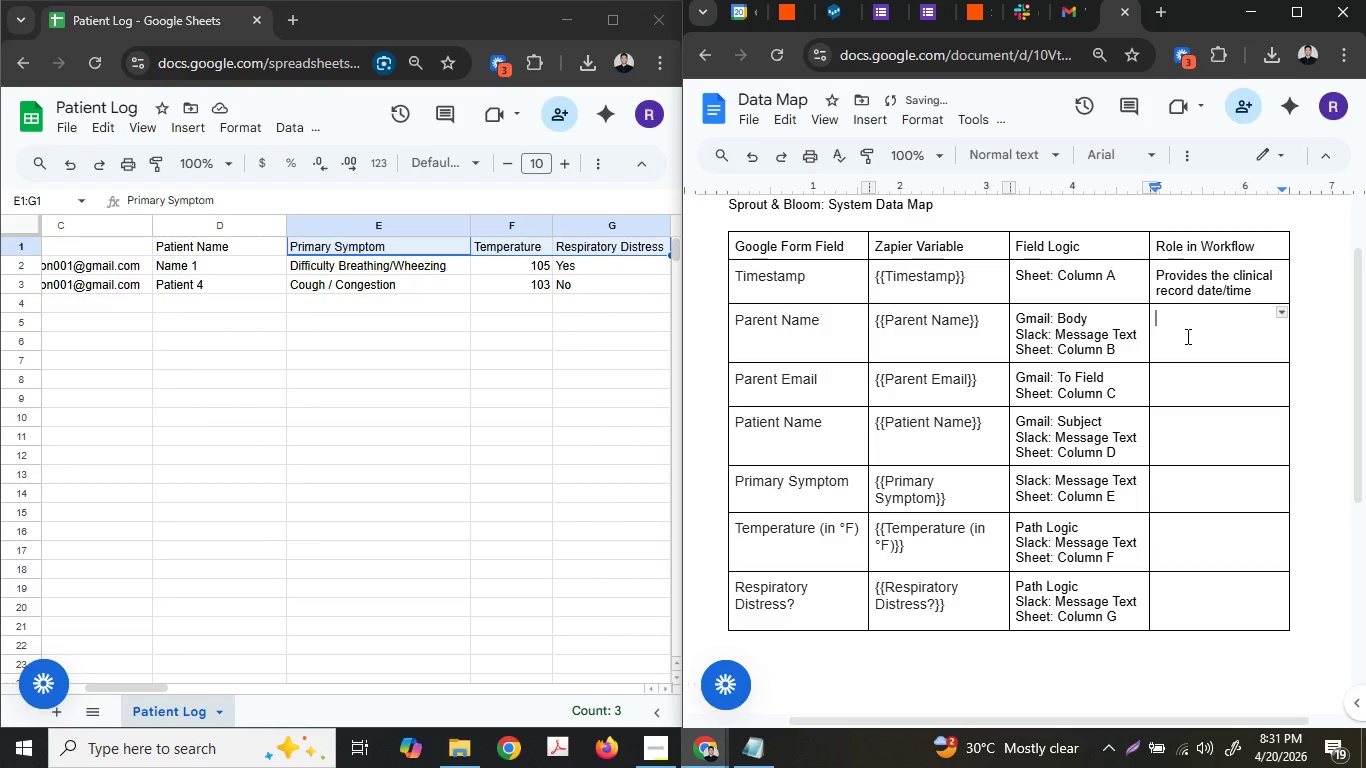 
type(Perso)
 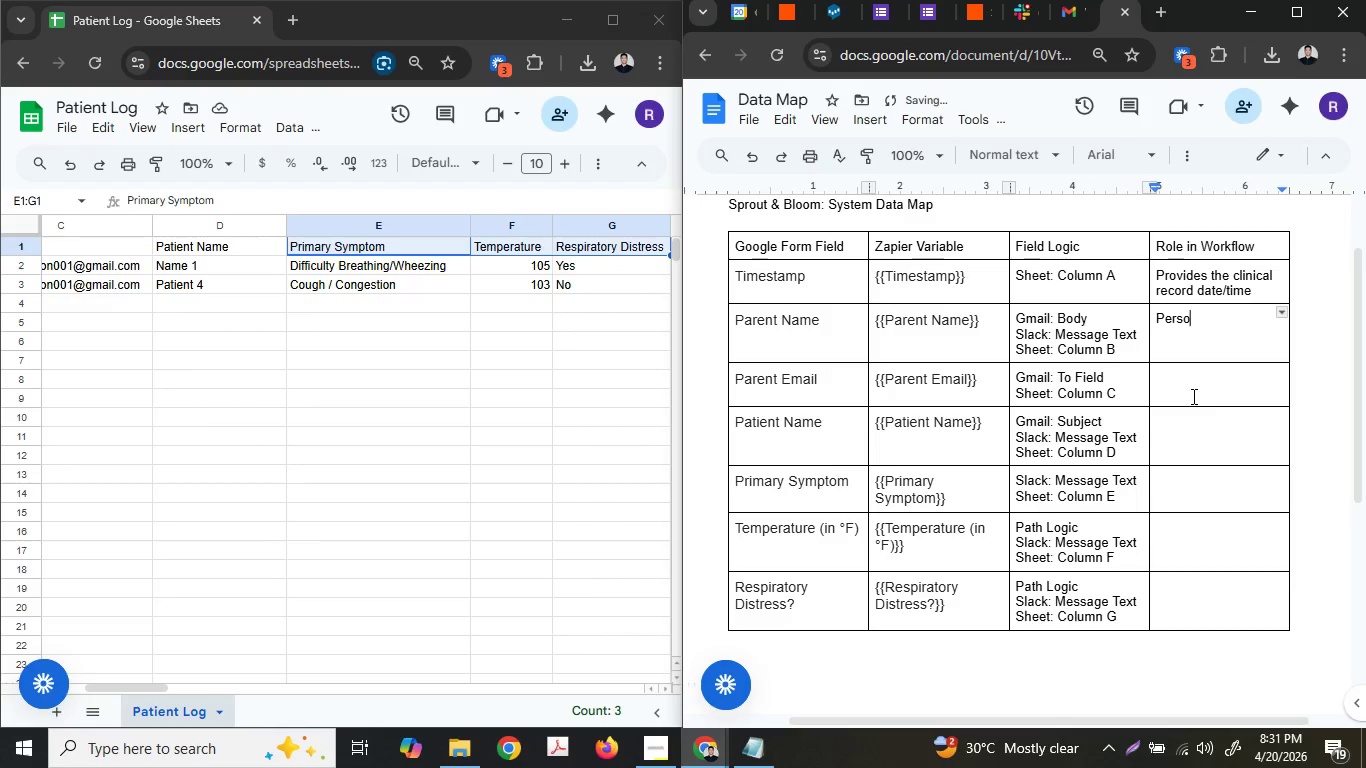 
type(nalizes Not)
 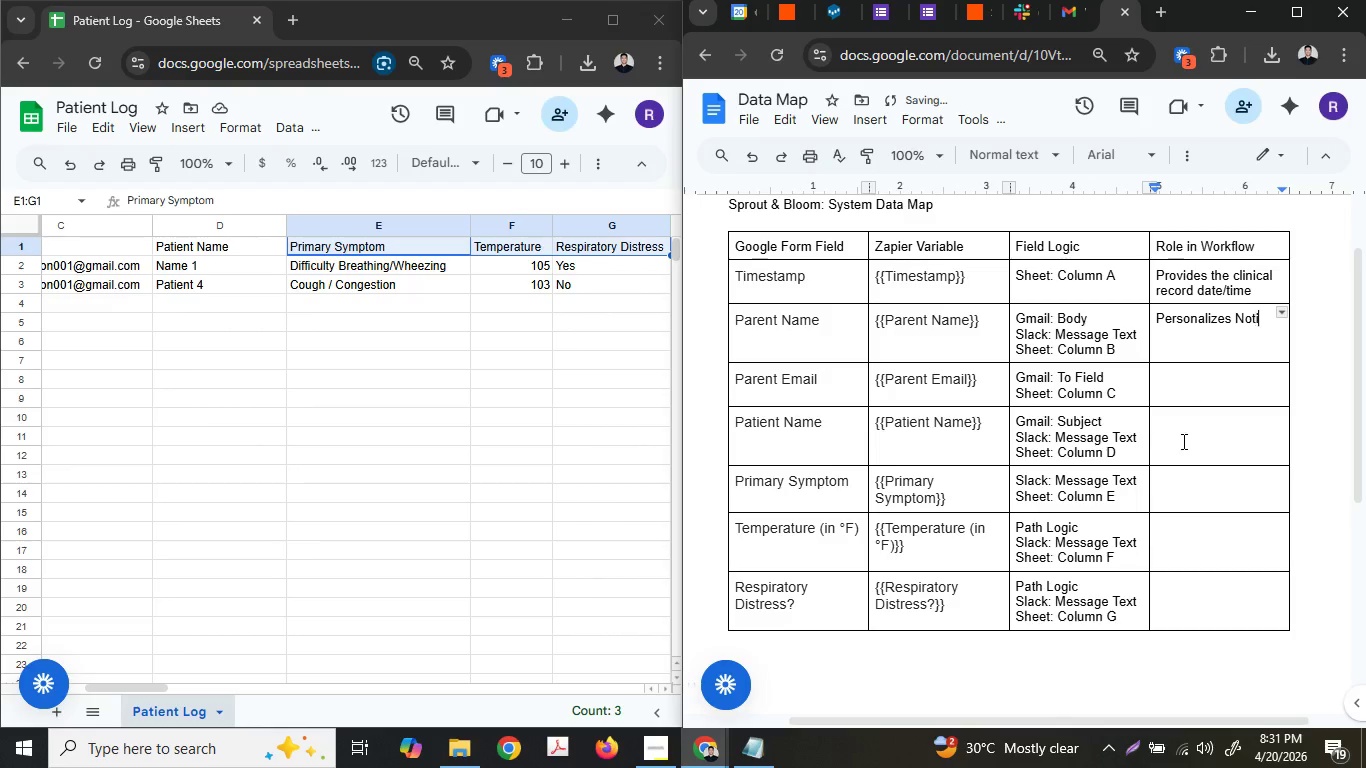 
type(ification)
 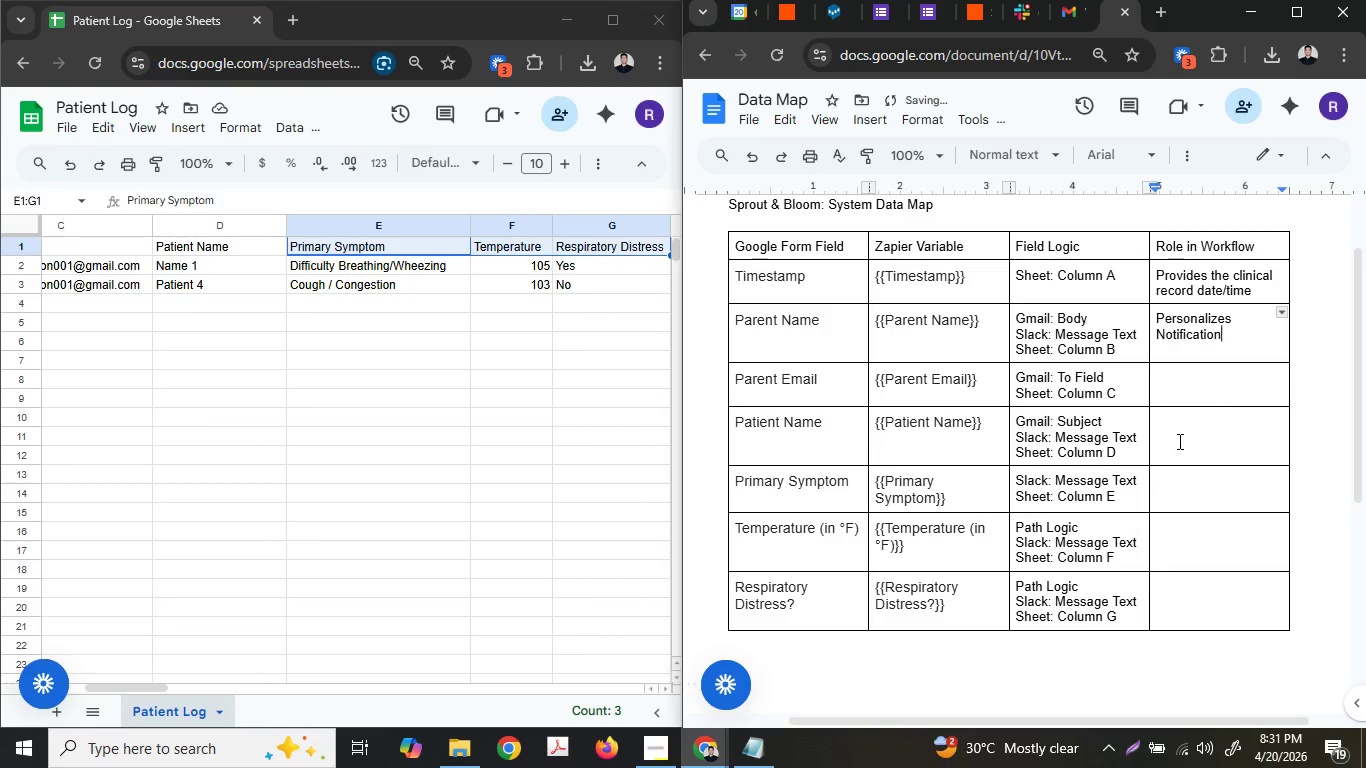 
key(S)
 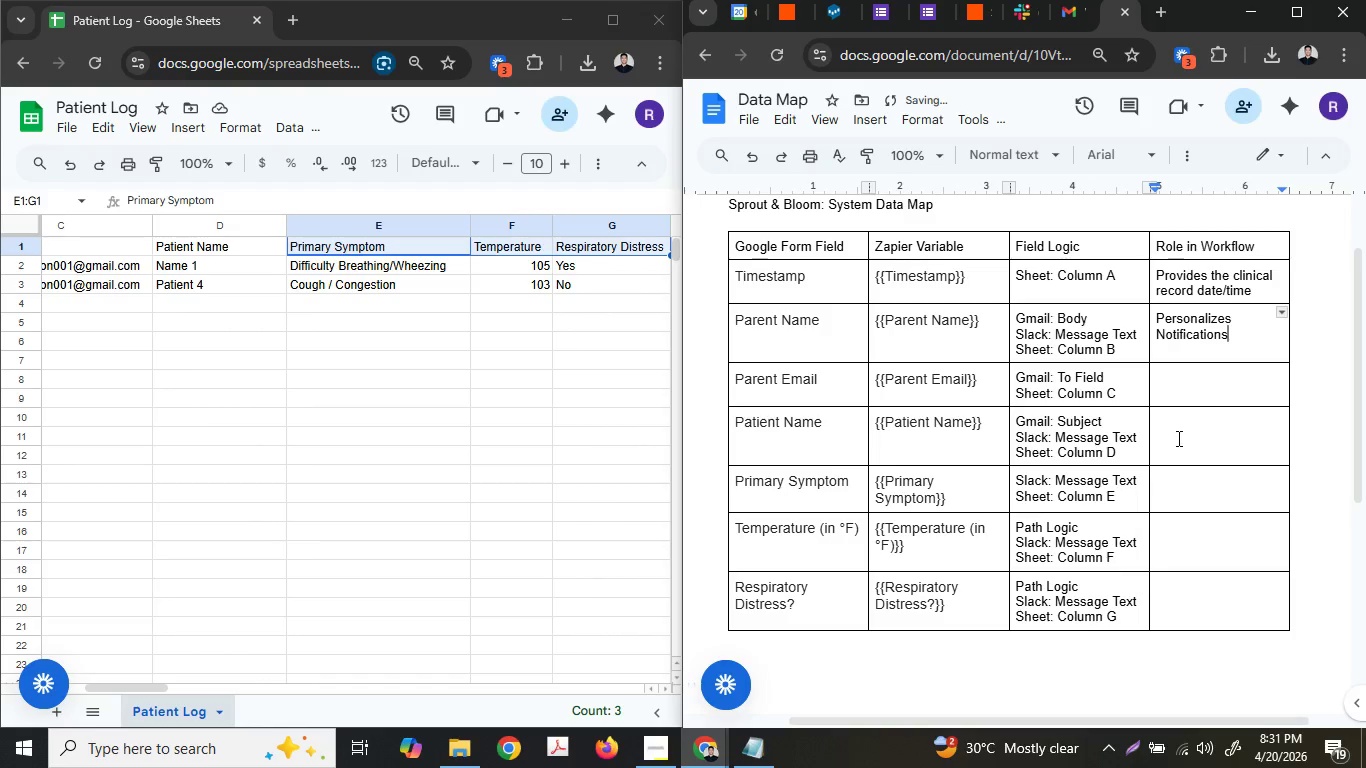 
key(ArrowDown)
 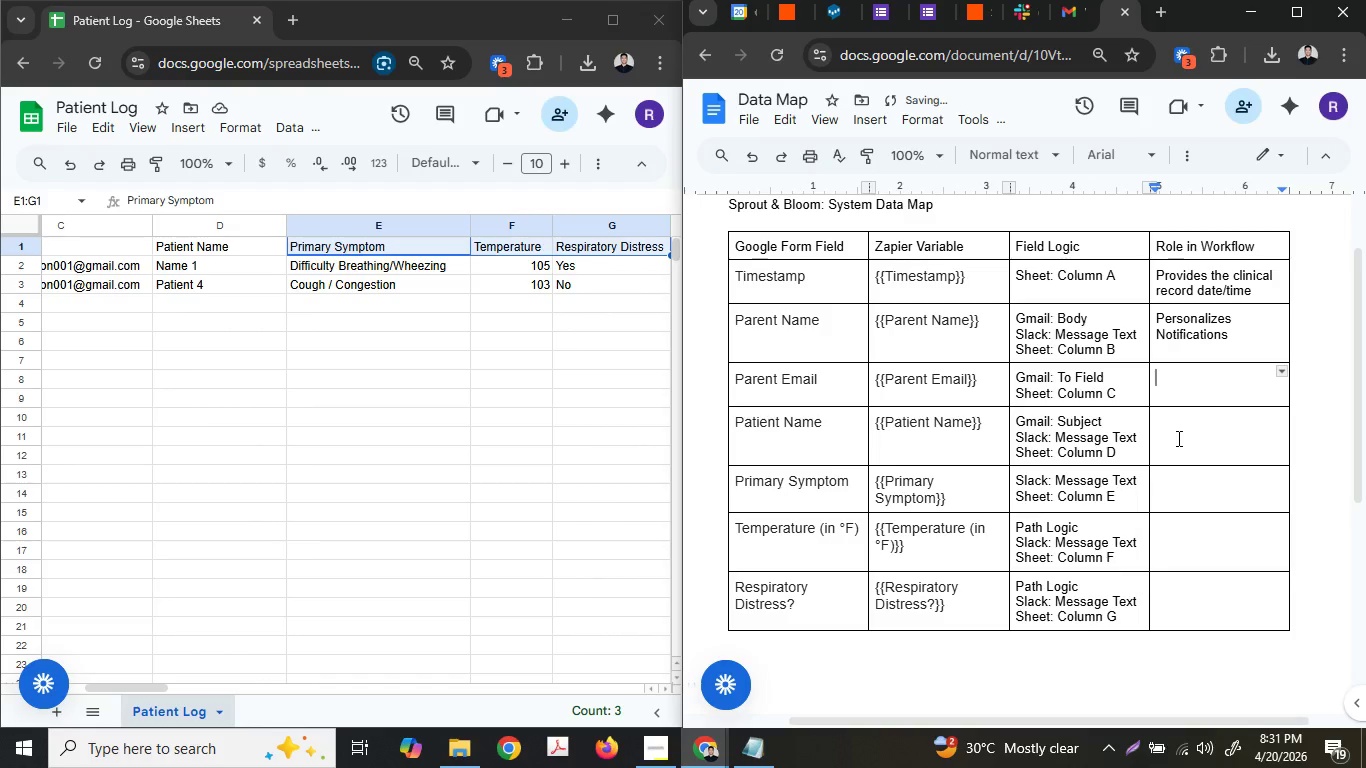 
type(Routing a)
 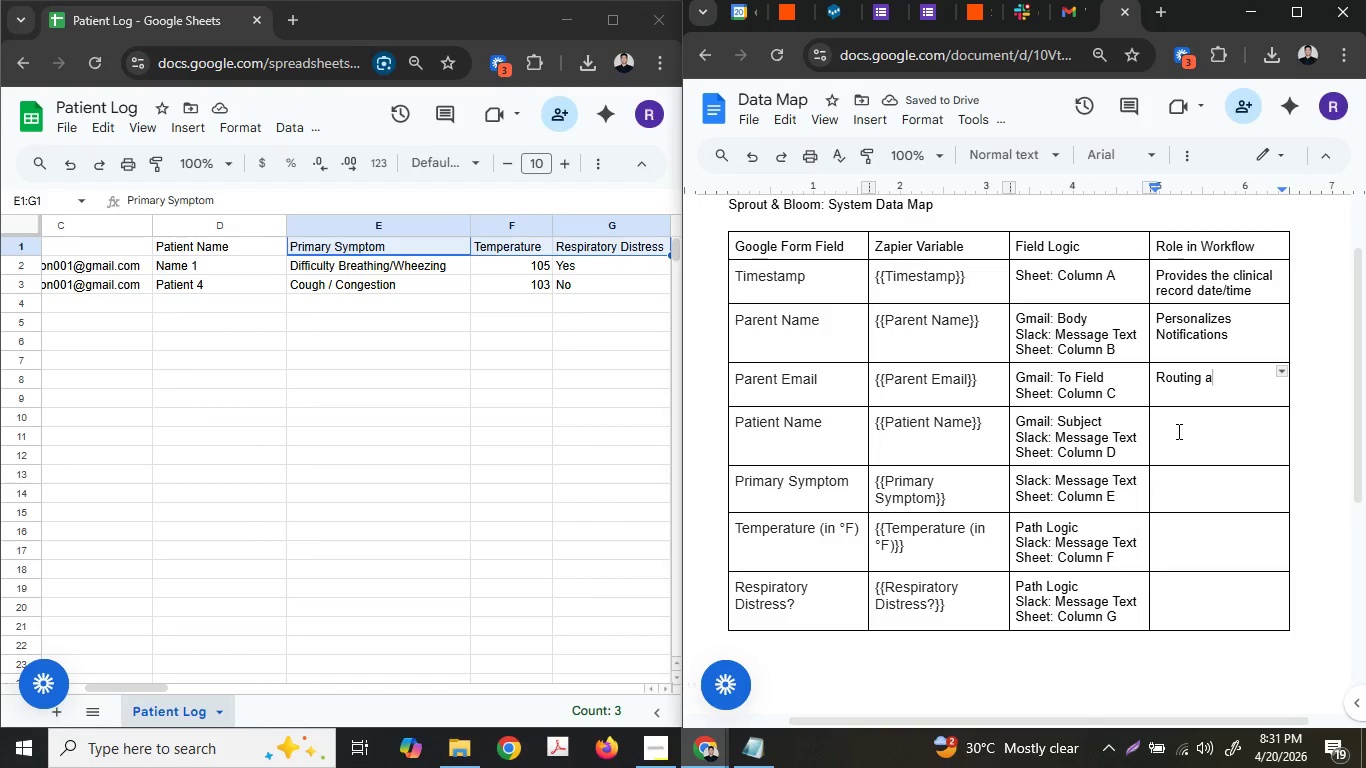 
type(ddress f)
 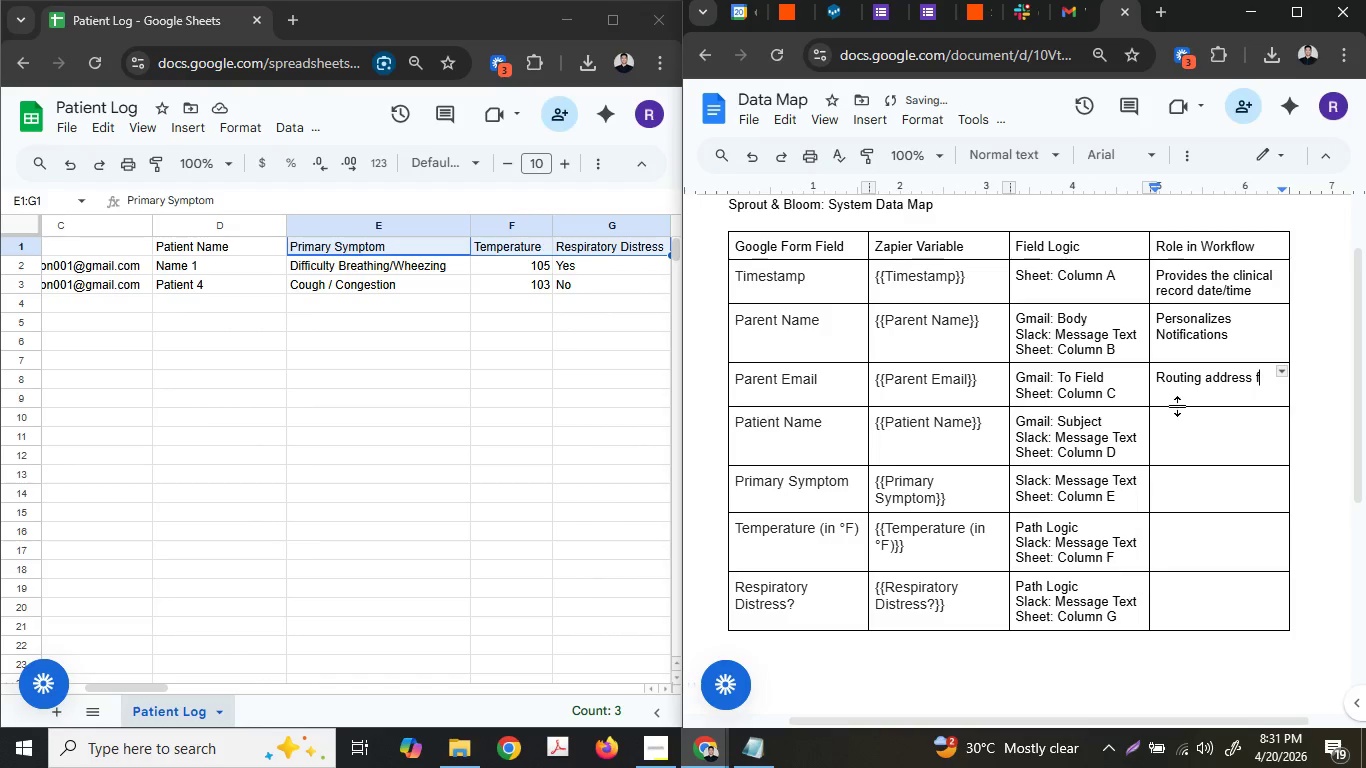 
type(or acknow)
 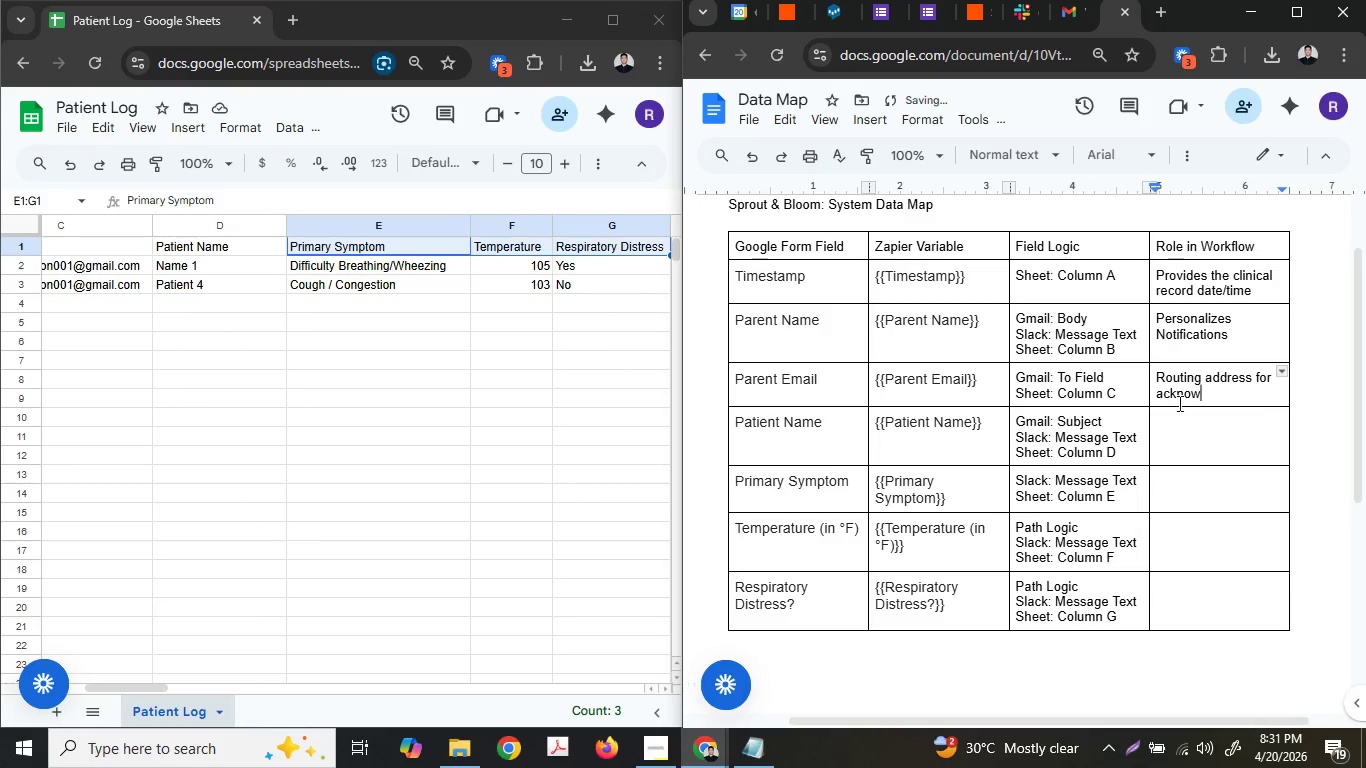 
type(ld)
key(Backspace)
type(edgment)
 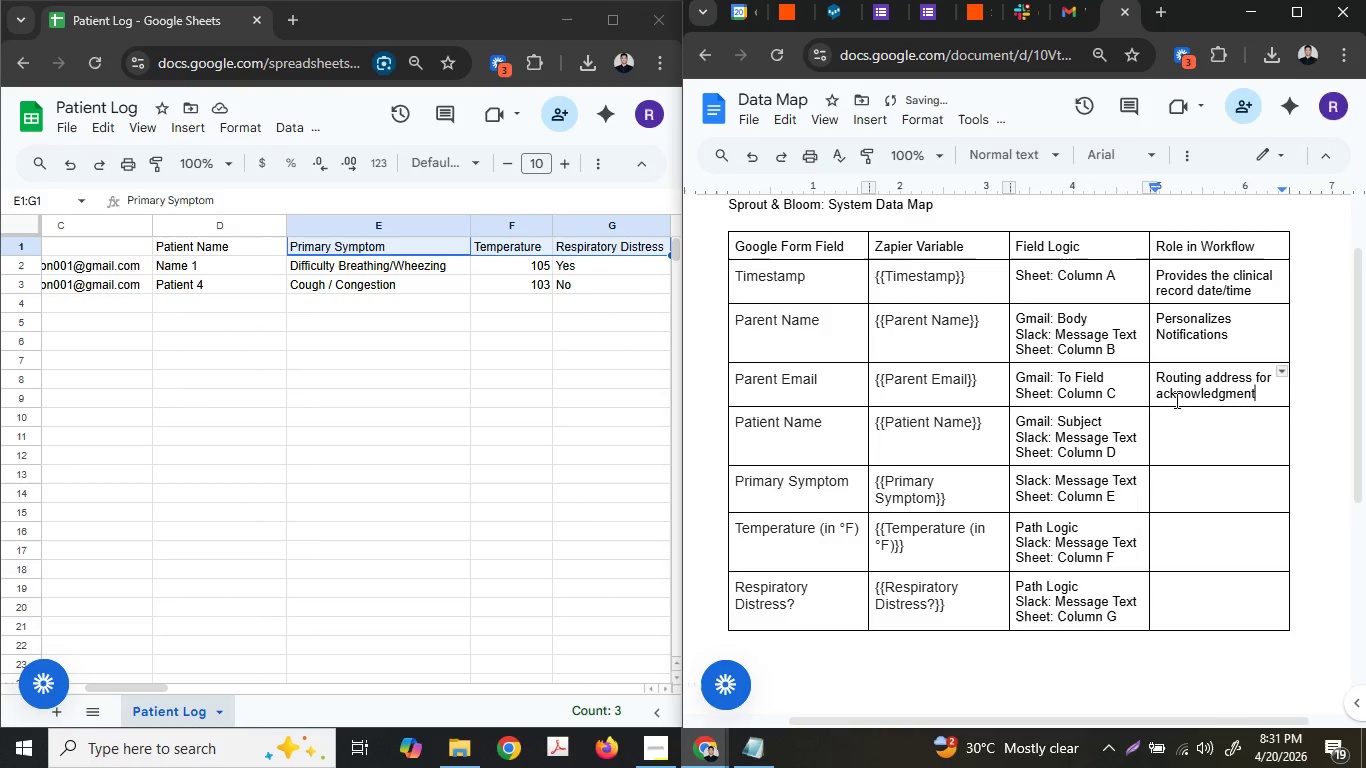 
key(ArrowDown)
 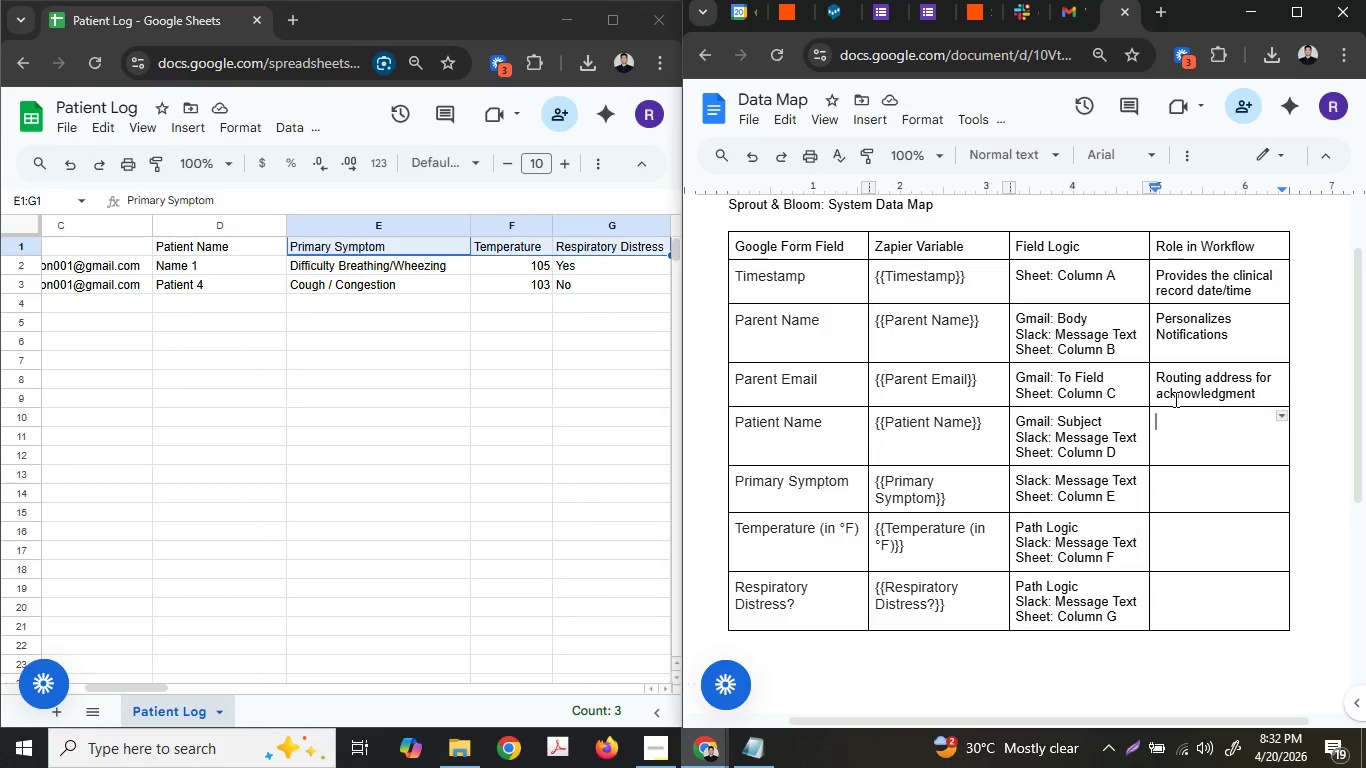 
wait(5.73)
 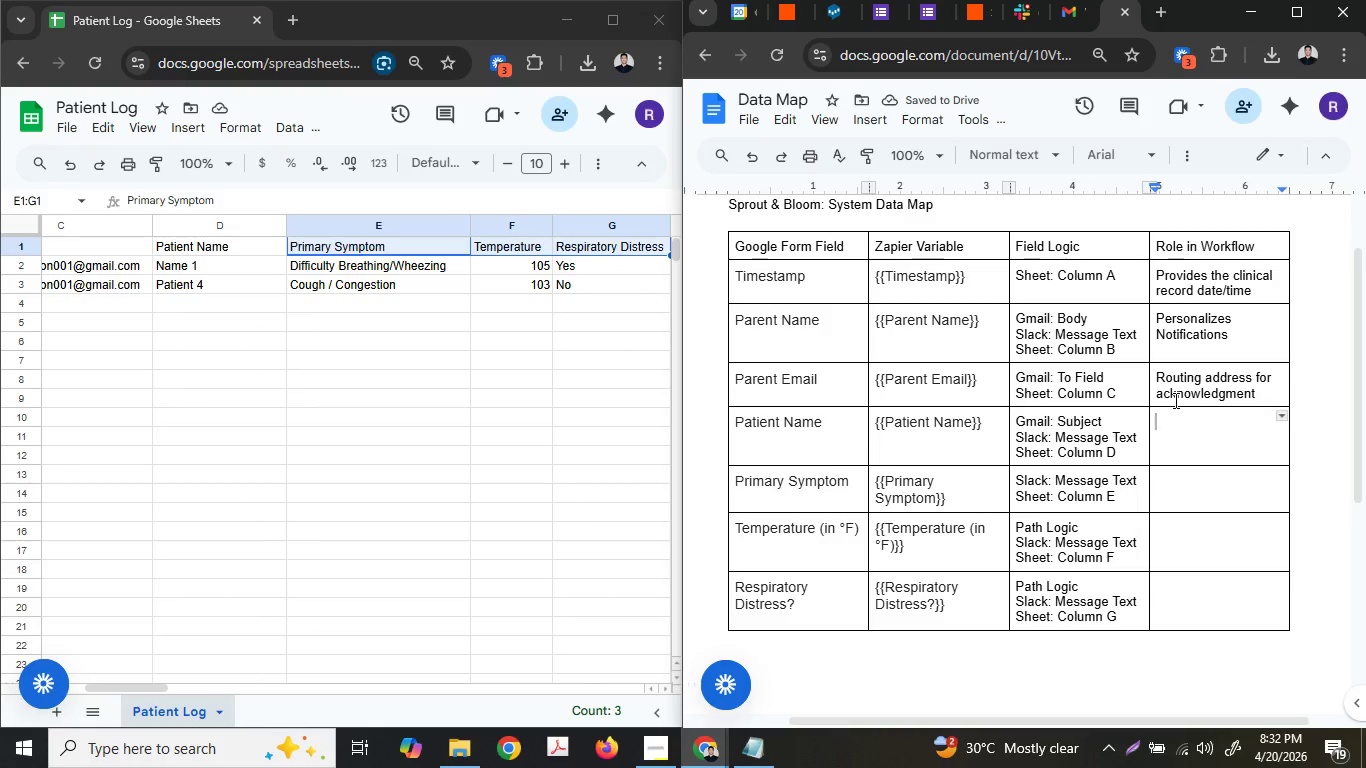 
type(Clinical identificat)
key(Backspace)
 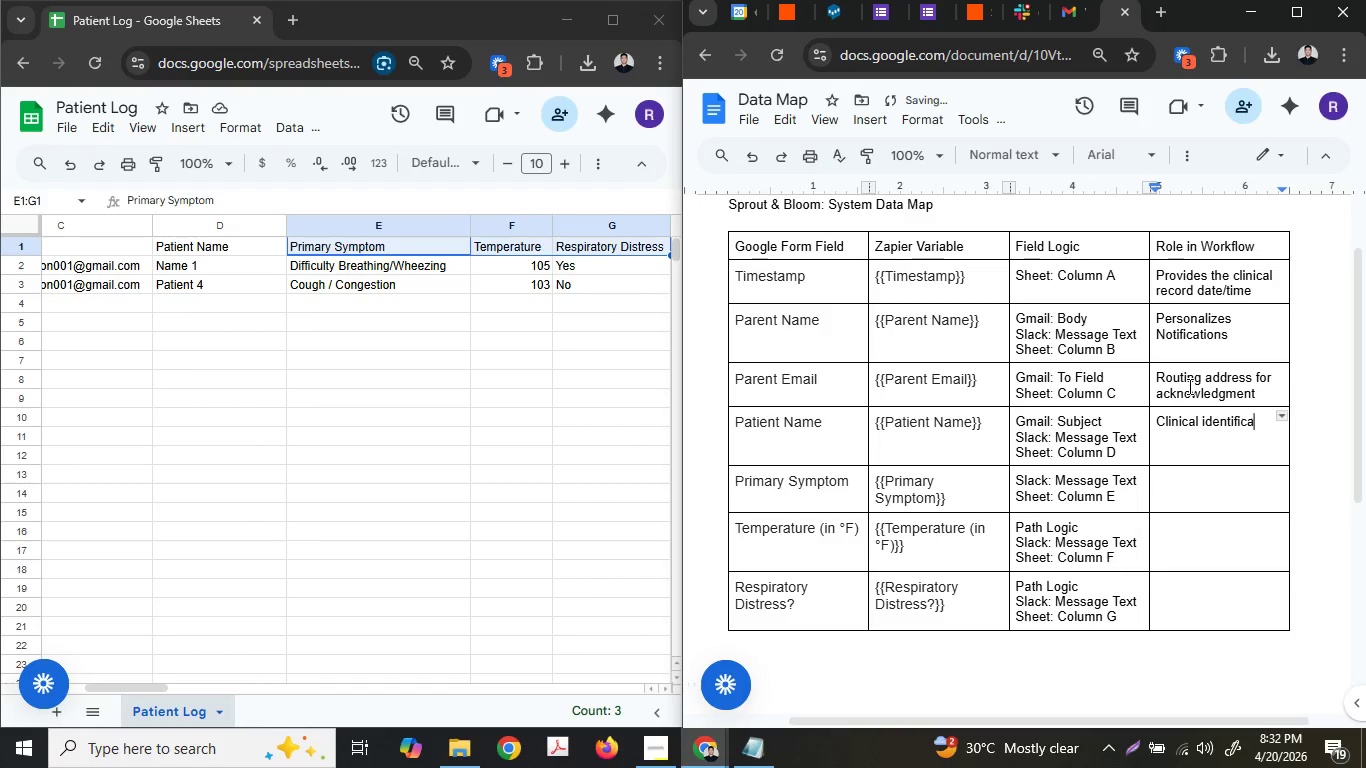 
key(Backspace)
key(Backspace)
type(cait)
key(Backspace)
type(tion)
 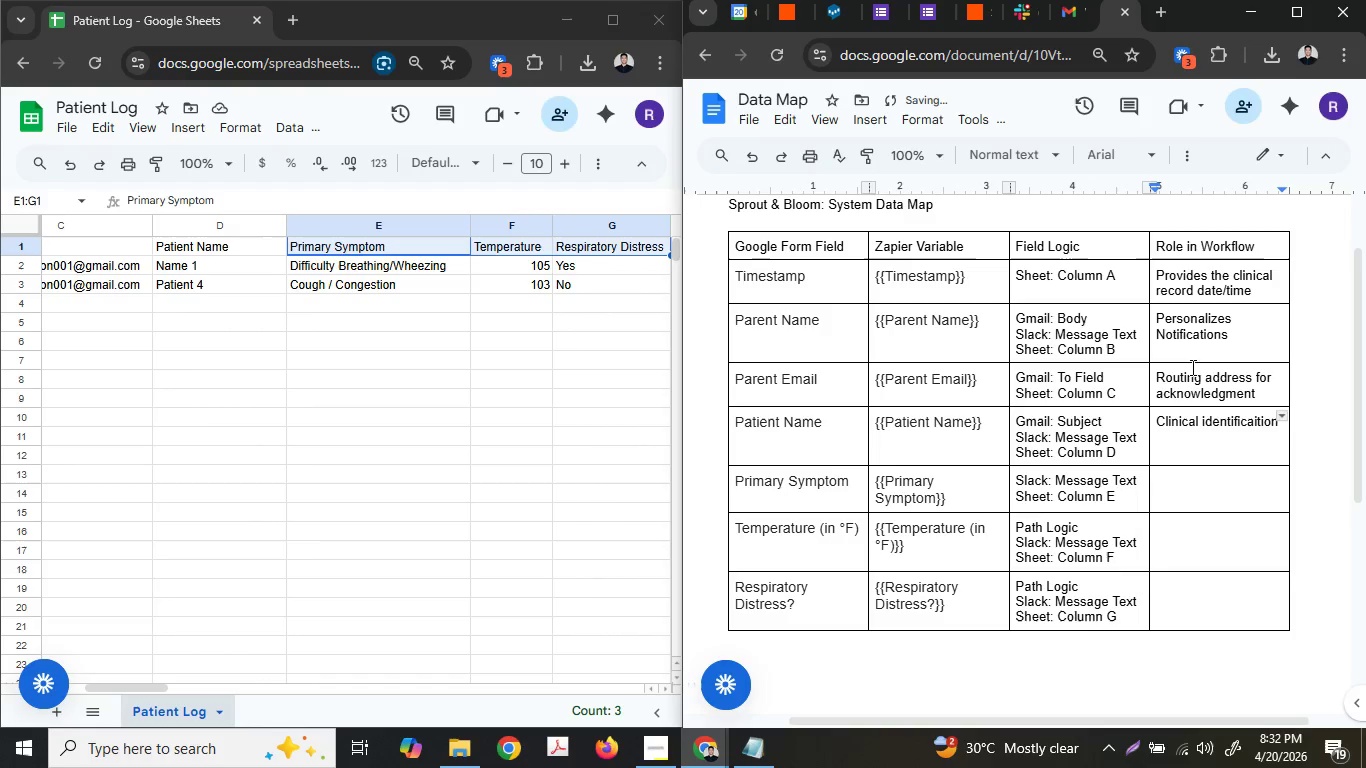 
key(Backspace)
key(Backspace)
key(Backspace)
key(Backspace)
key(Backspace)
type(tion of the ch)
 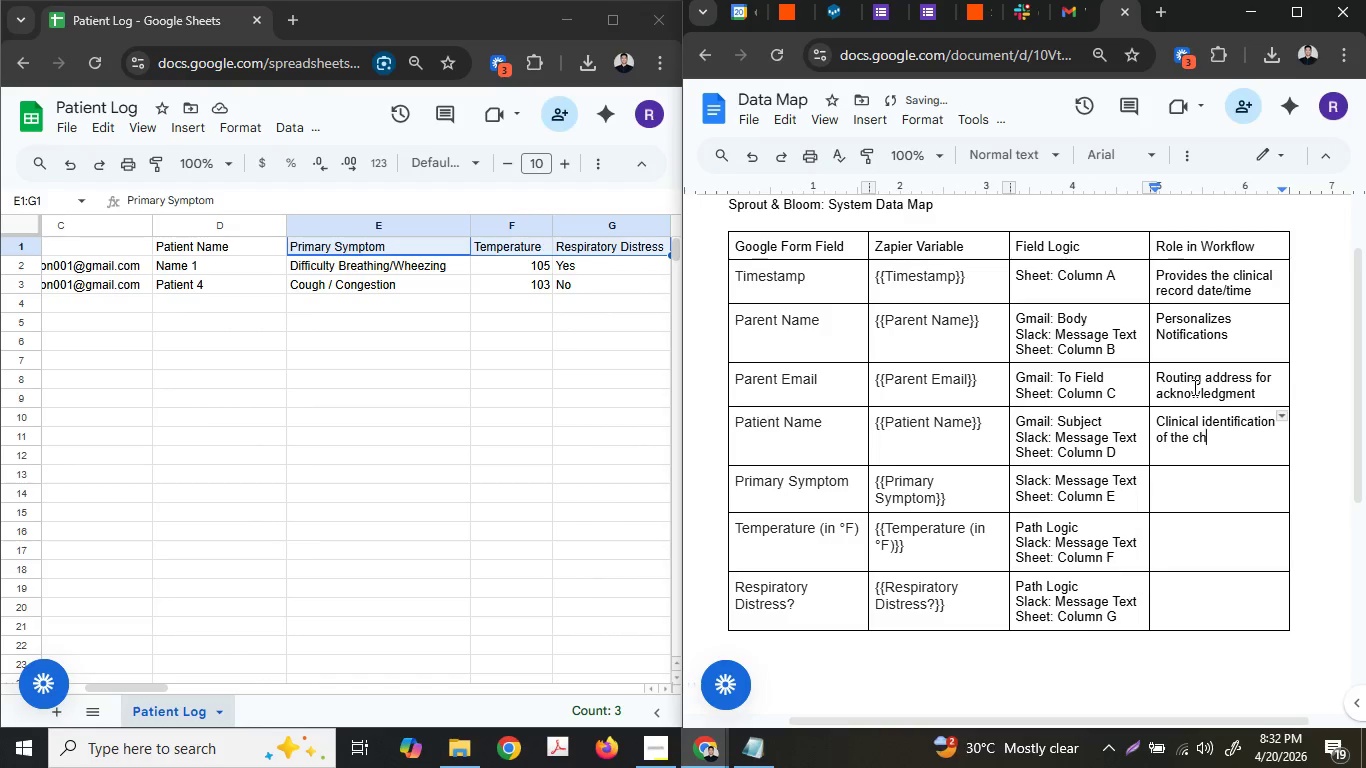 
type(ild)
 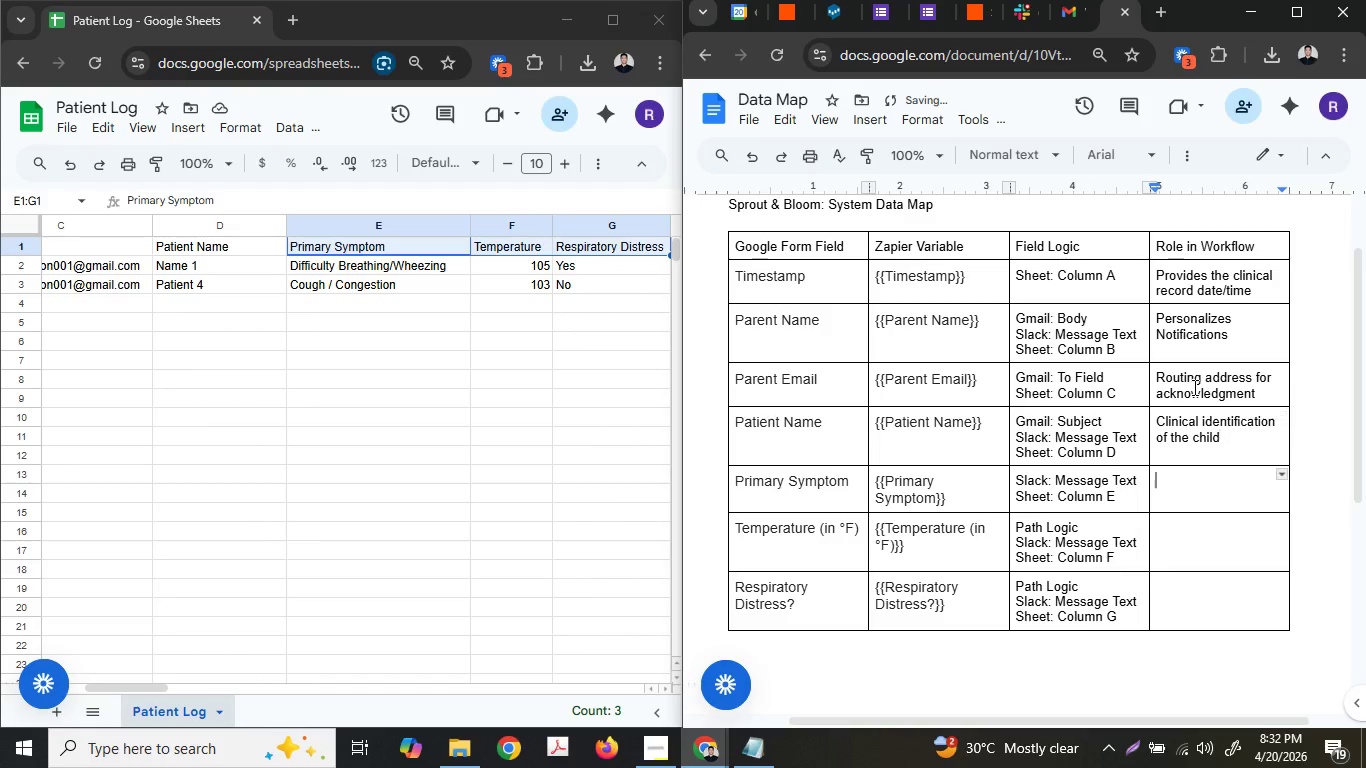 
key(ArrowDown)
 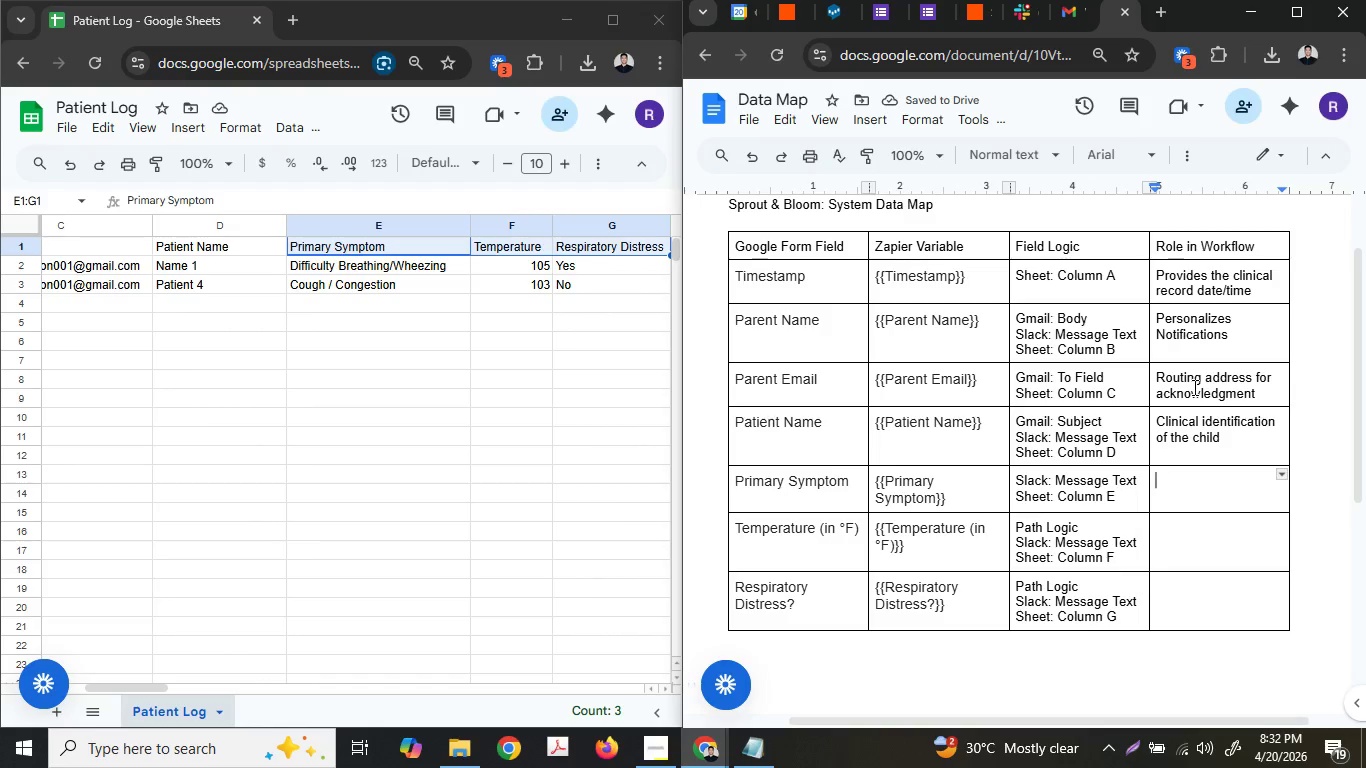 
wait(5.42)
 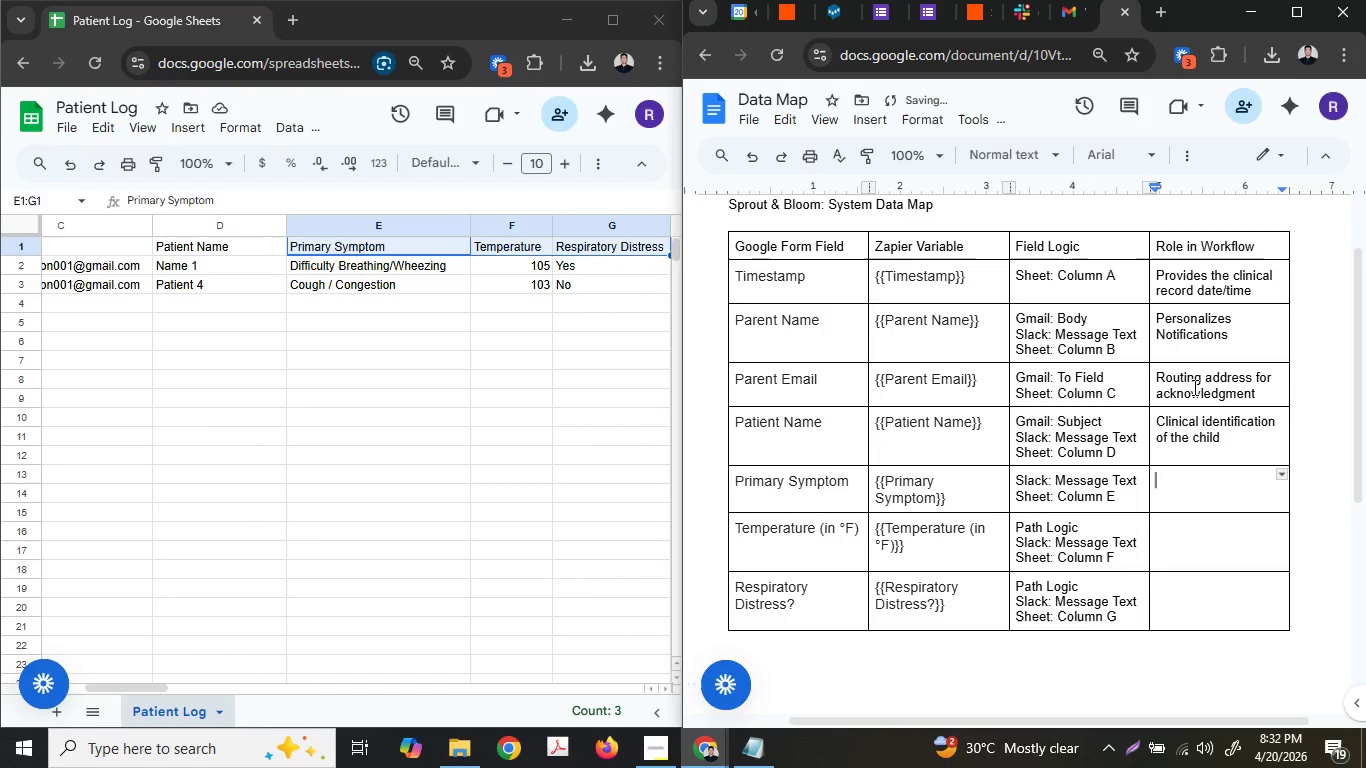 
type(Briefs the )
 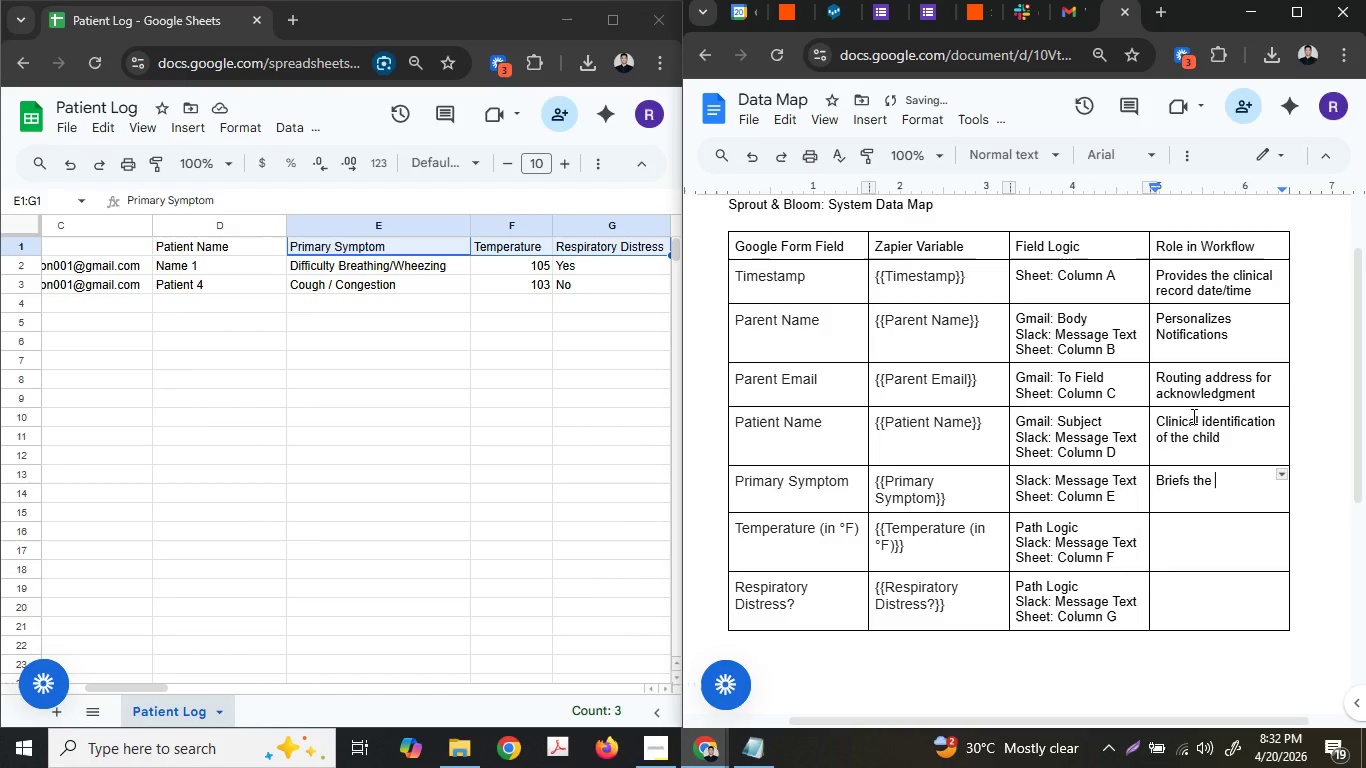 
type(Ph)
 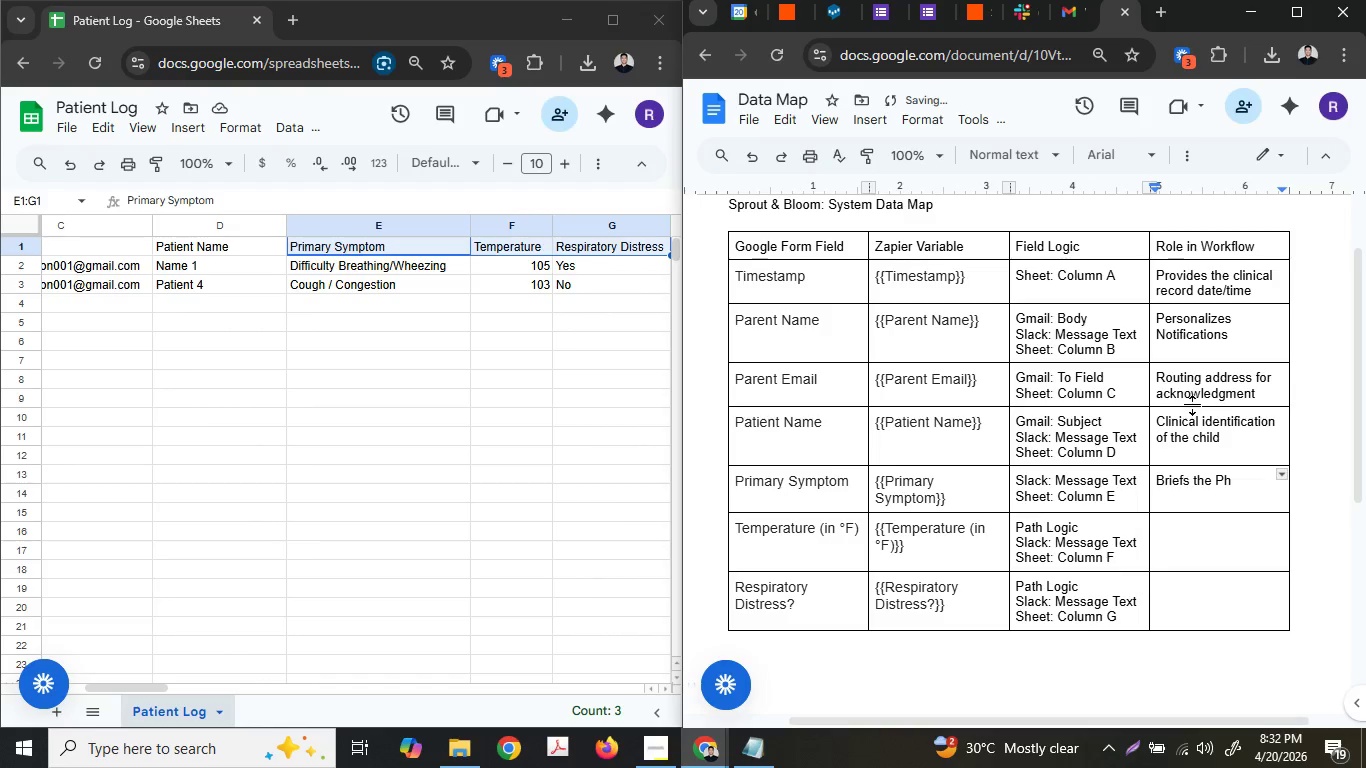 
type(ysician on Arrival)
 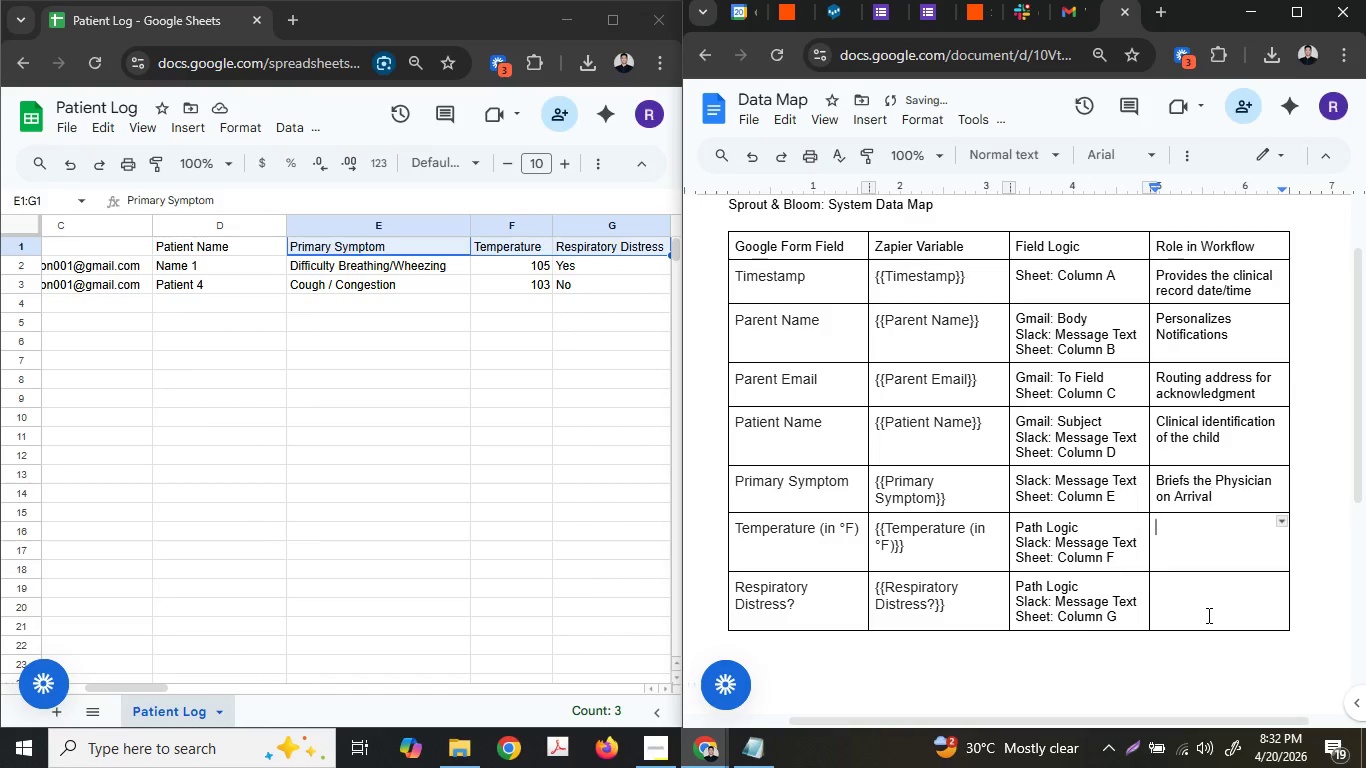 
key(ArrowDown)
 